 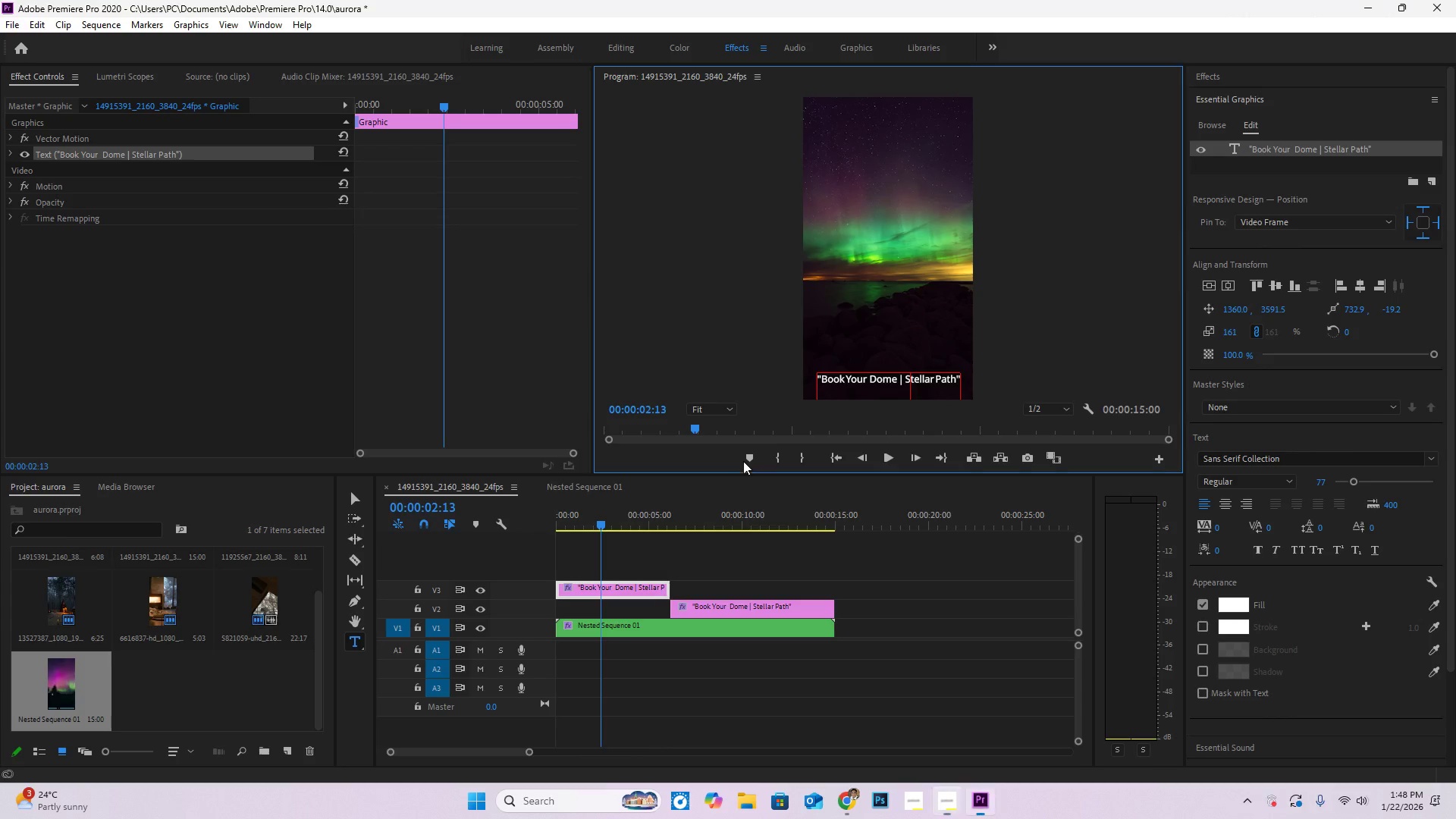 
key(Control+A)
 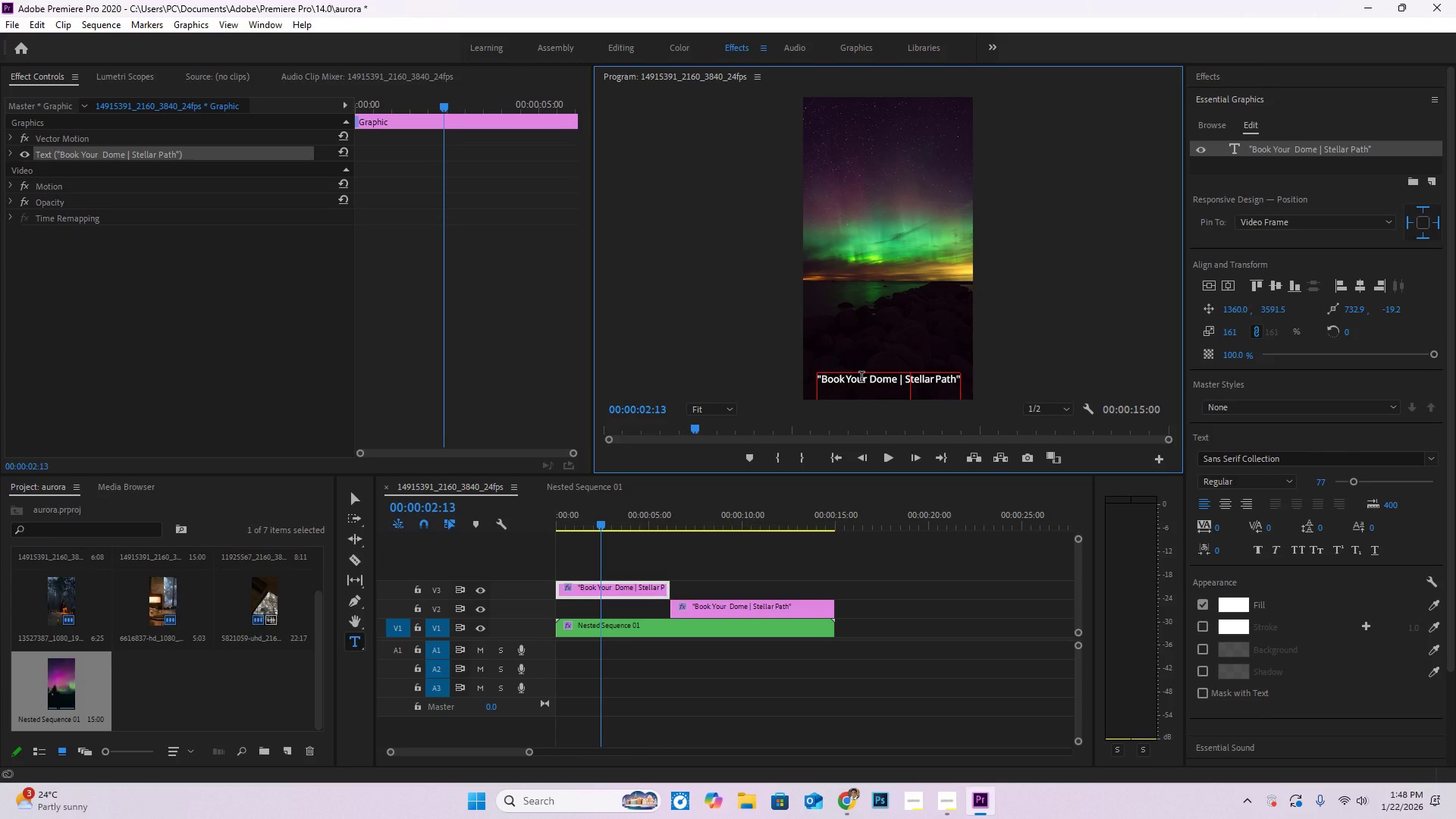 
key(Control+V)
 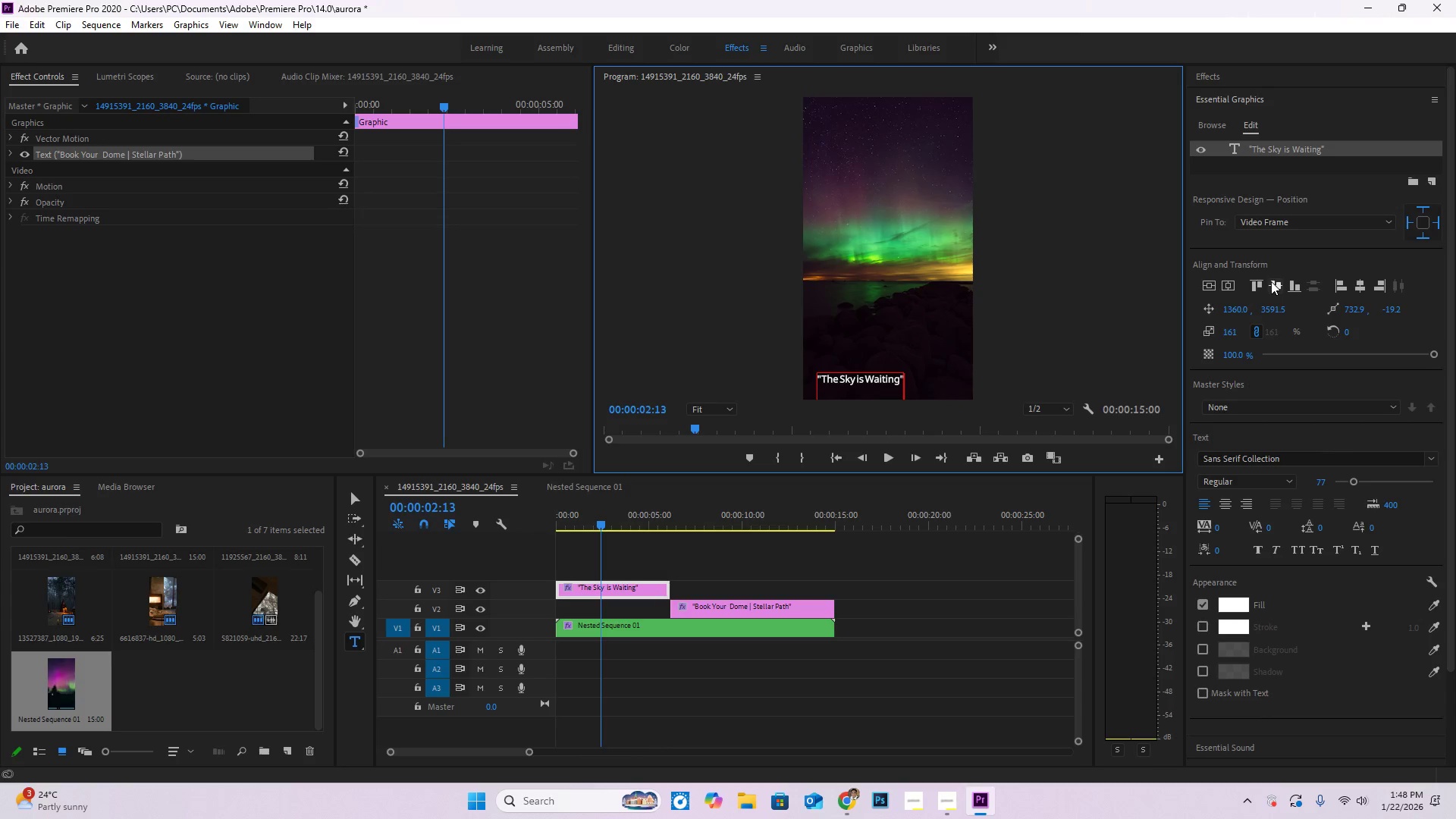 
left_click([1279, 289])
 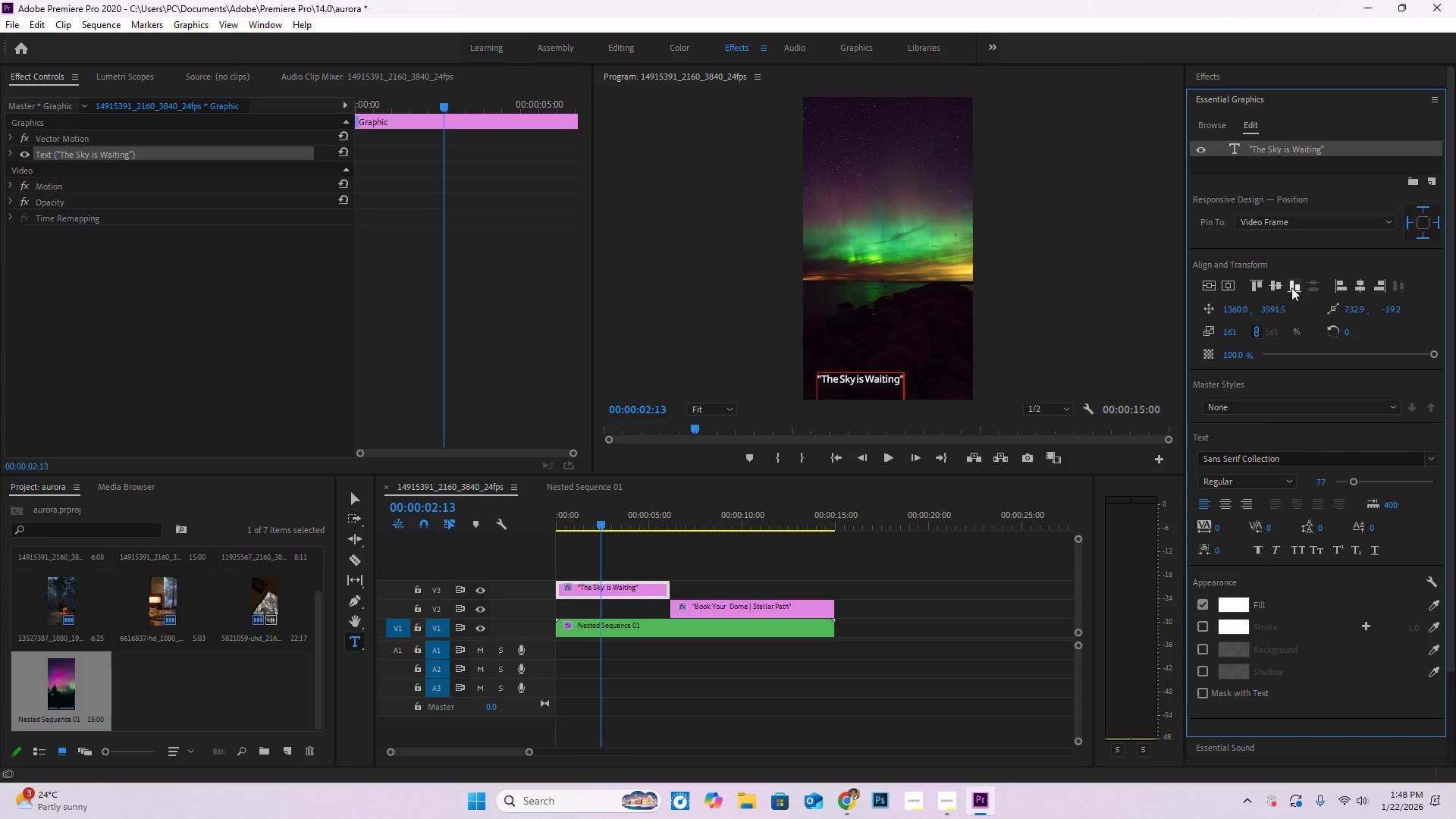 
left_click_drag(start_coordinate=[633, 728], to_coordinate=[639, 729])
 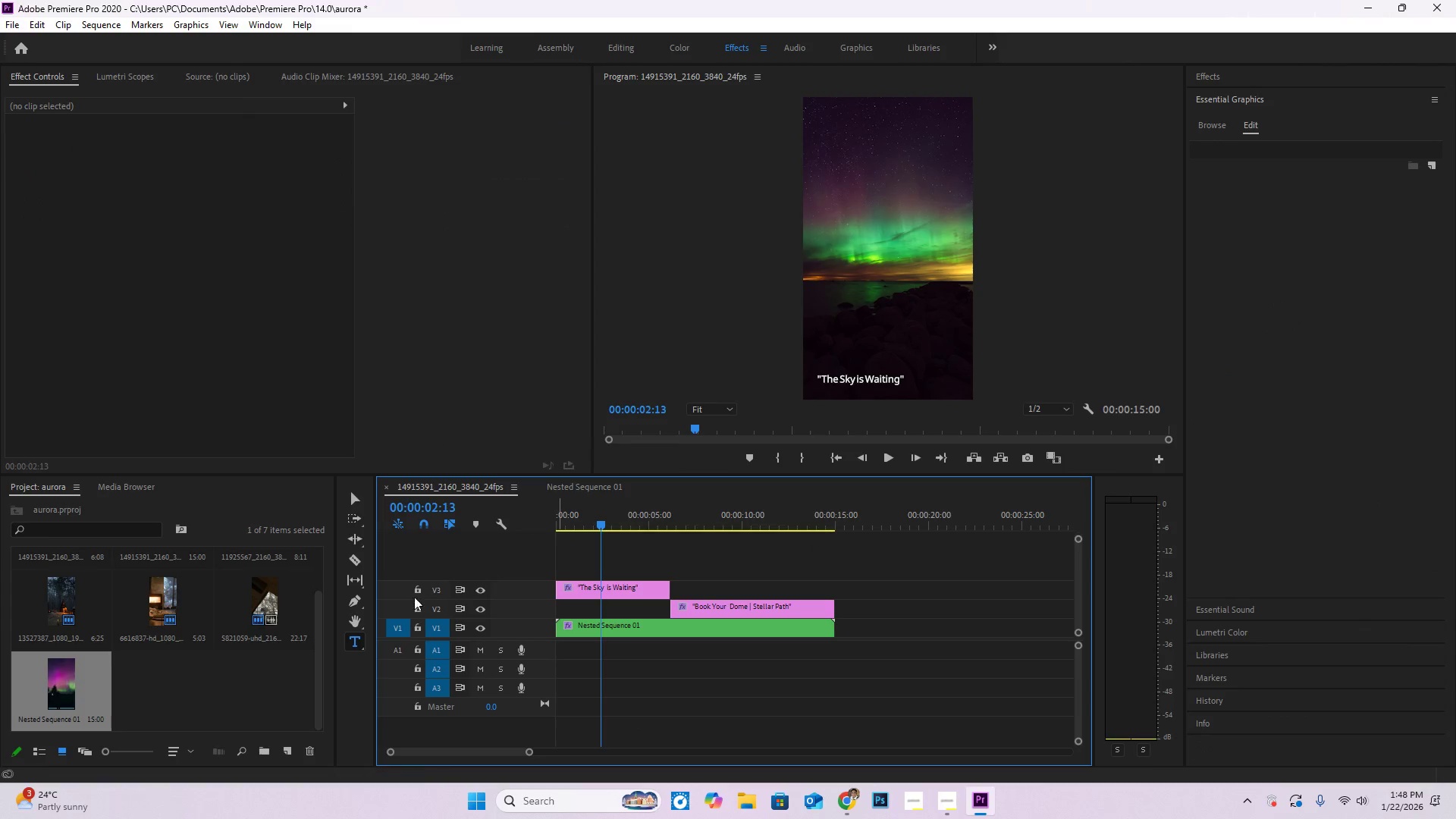 
left_click([356, 494])
 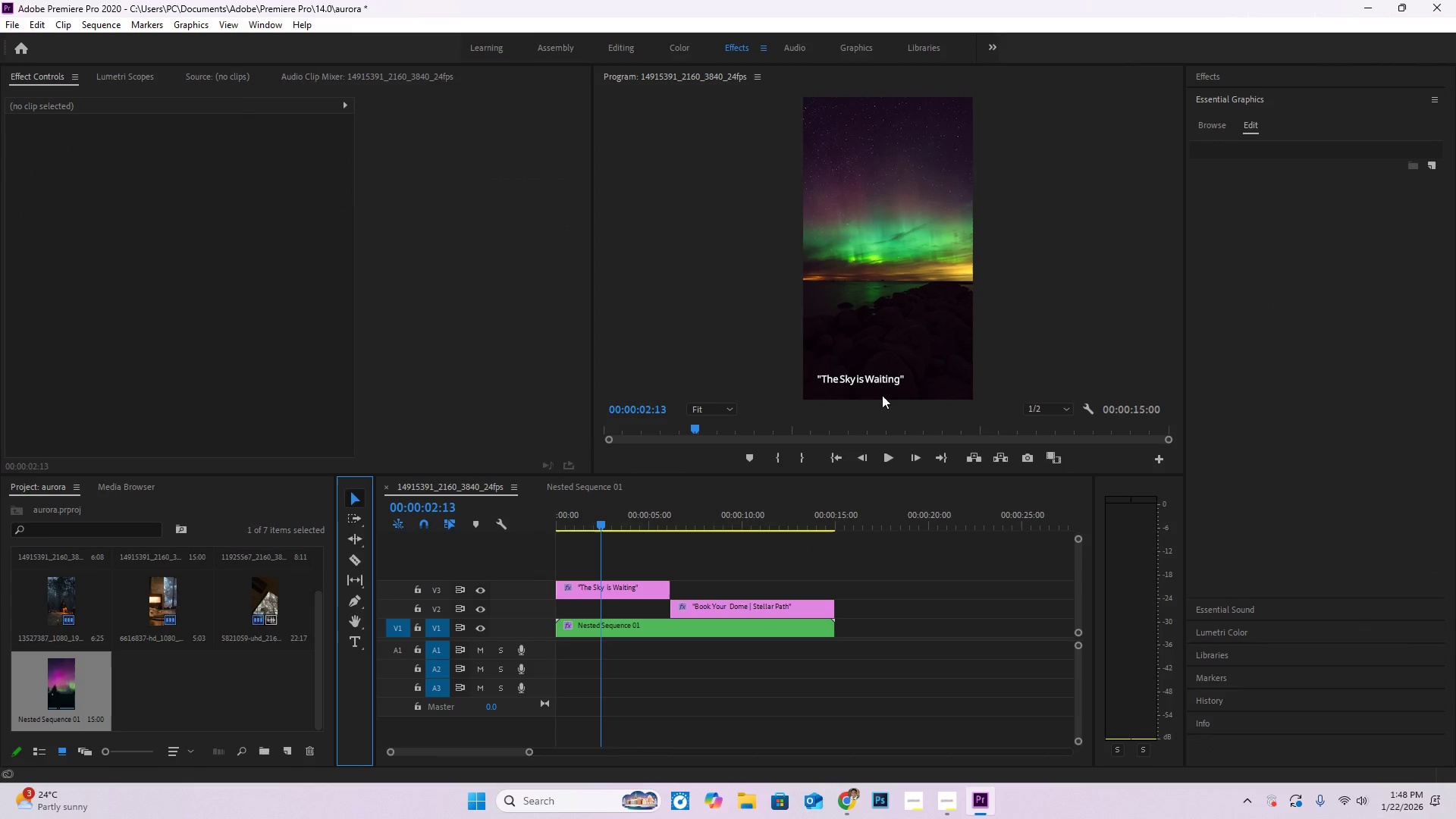 
left_click([883, 381])
 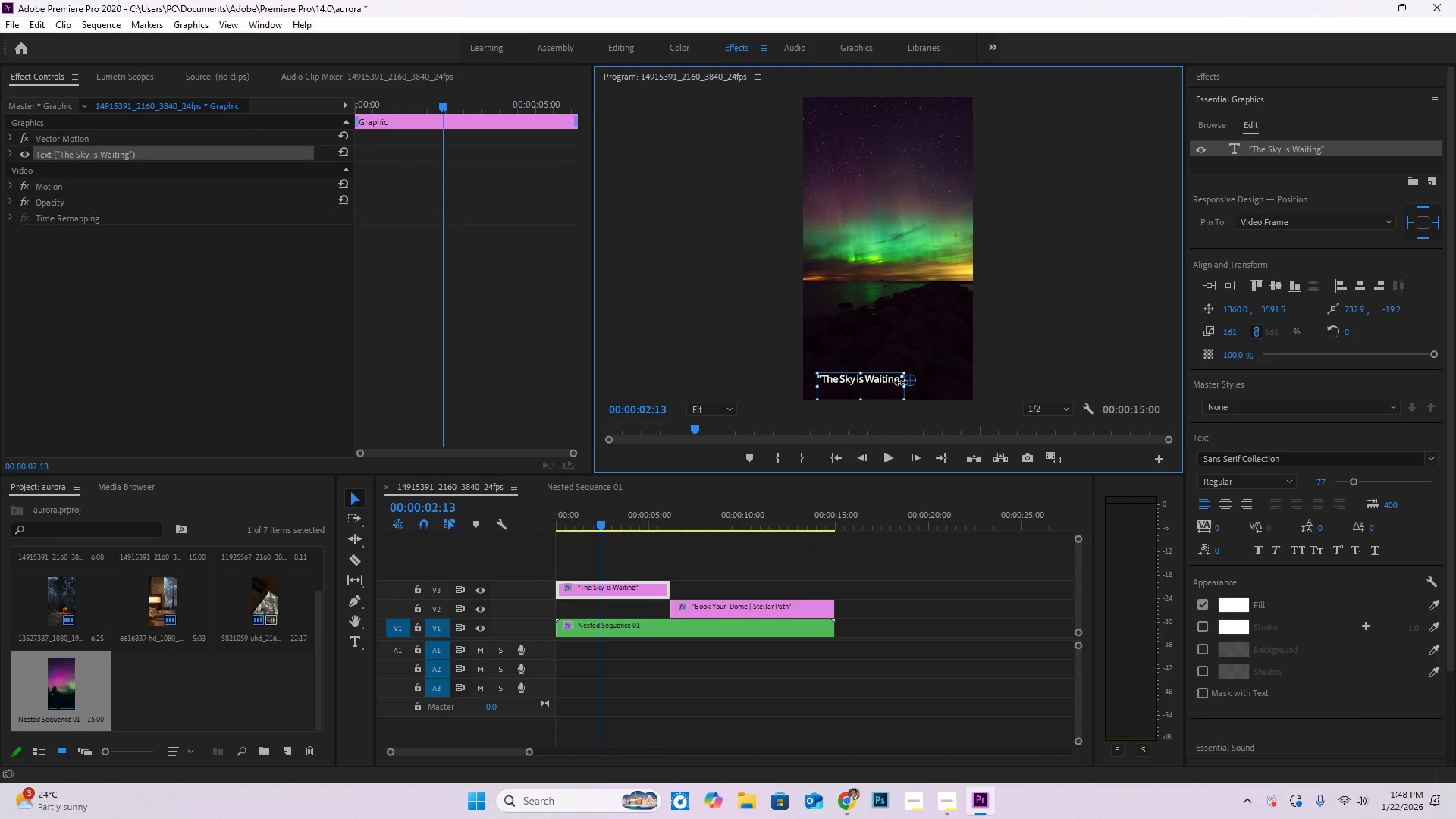 
left_click_drag(start_coordinate=[908, 381], to_coordinate=[877, 384])
 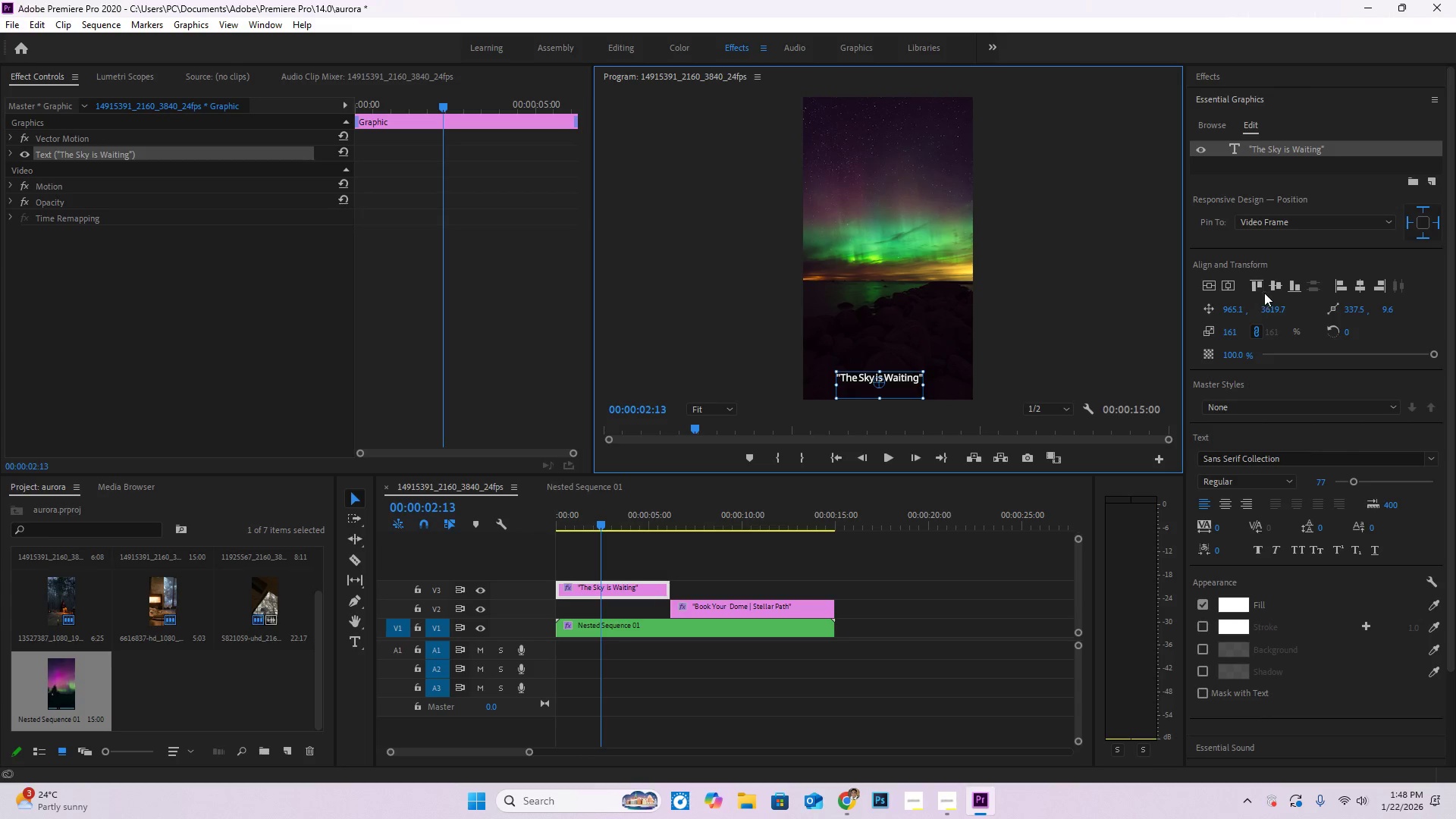 
left_click([1277, 289])
 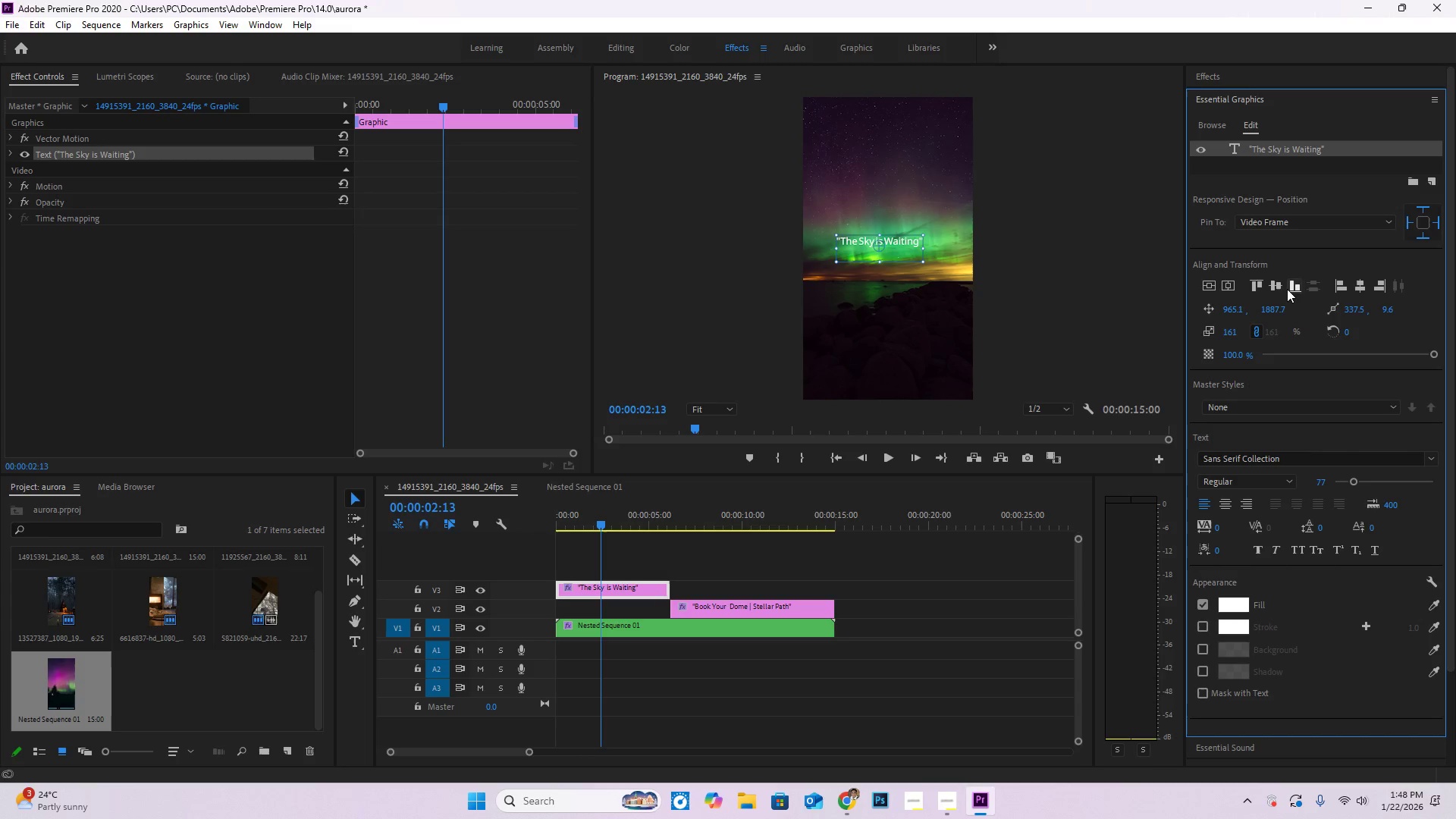 
left_click([1288, 289])
 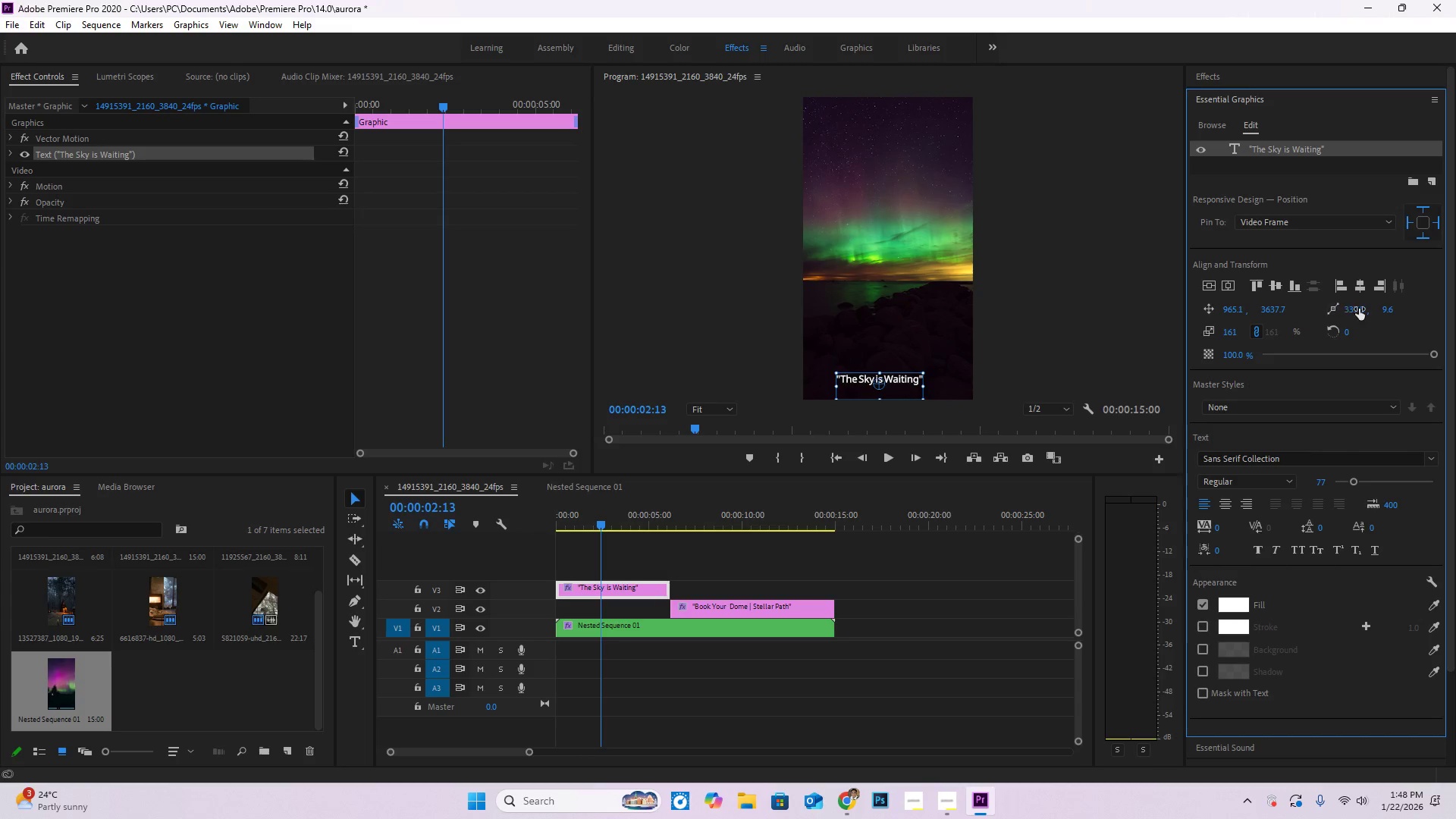 
left_click([1361, 290])
 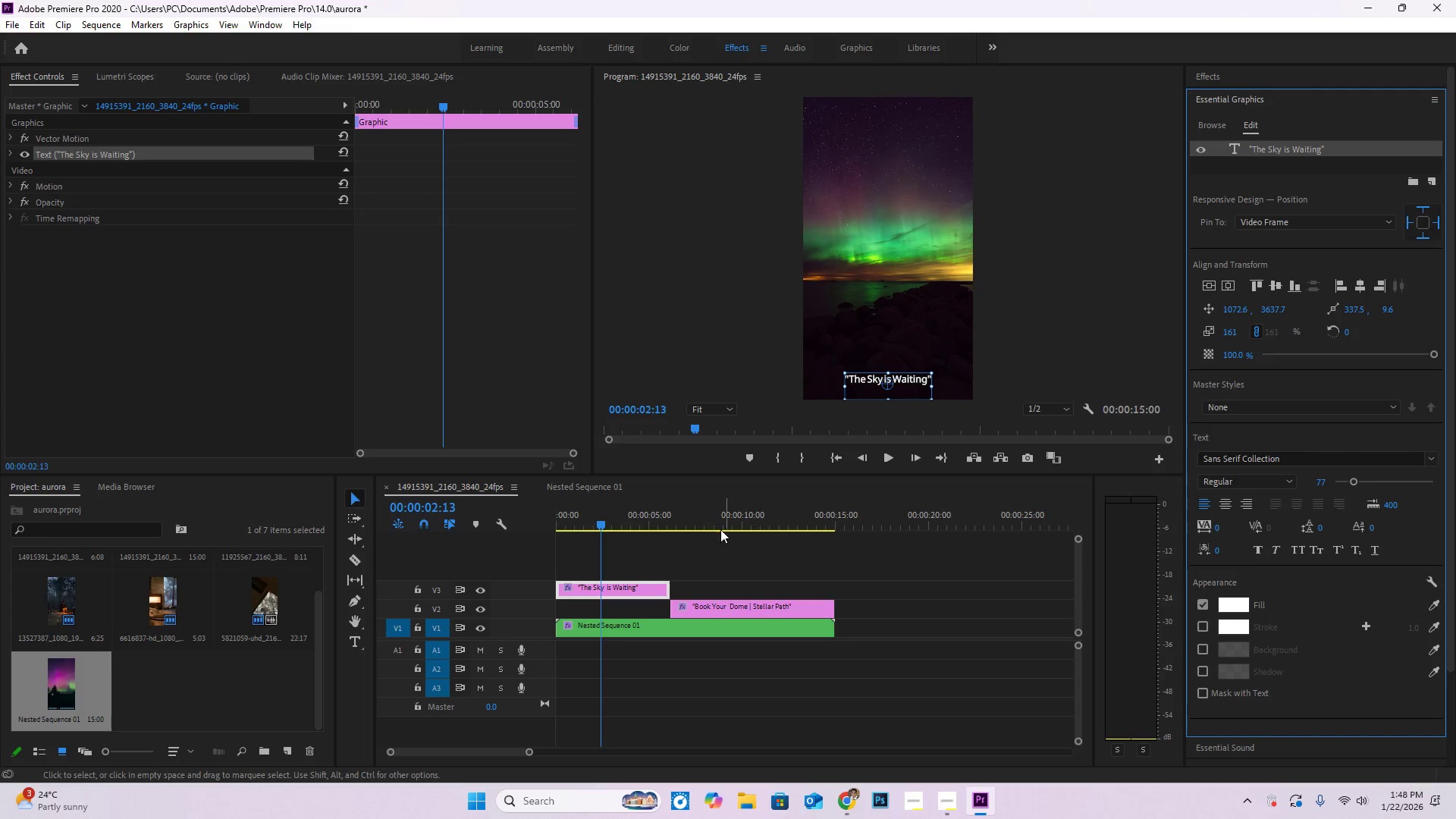 
left_click_drag(start_coordinate=[604, 525], to_coordinate=[698, 518])
 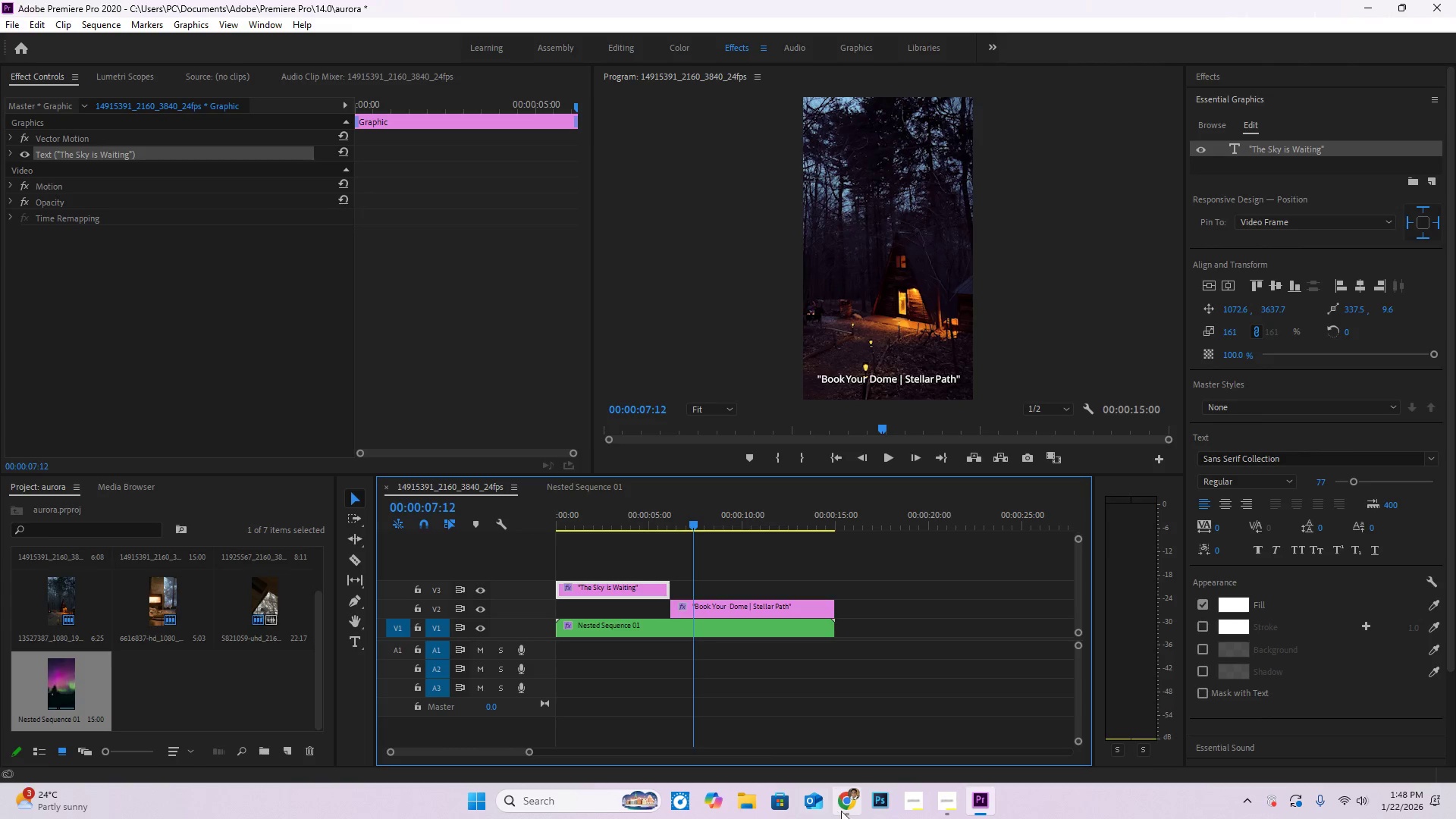 
left_click([853, 811])
 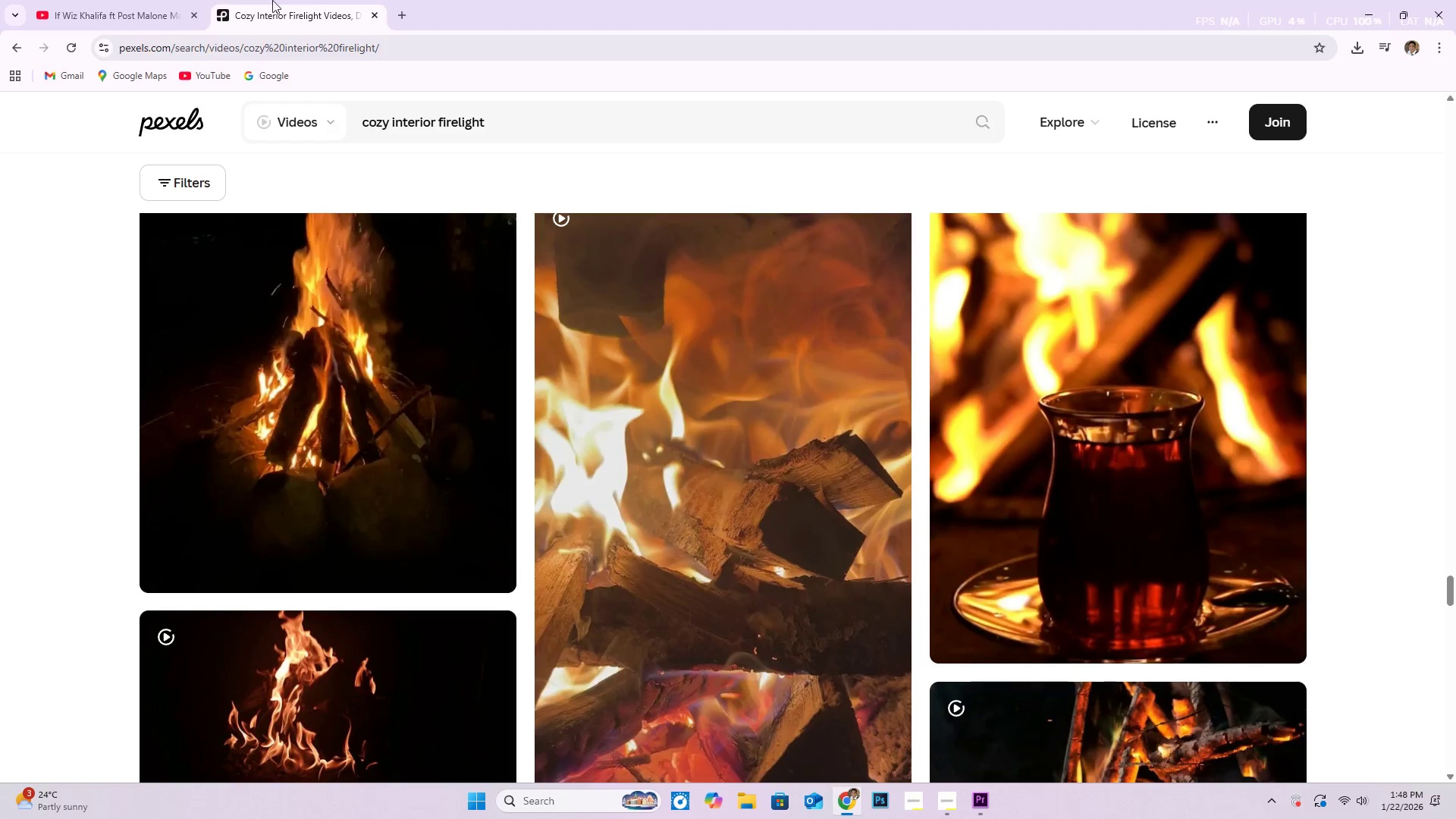 
left_click([72, 12])
 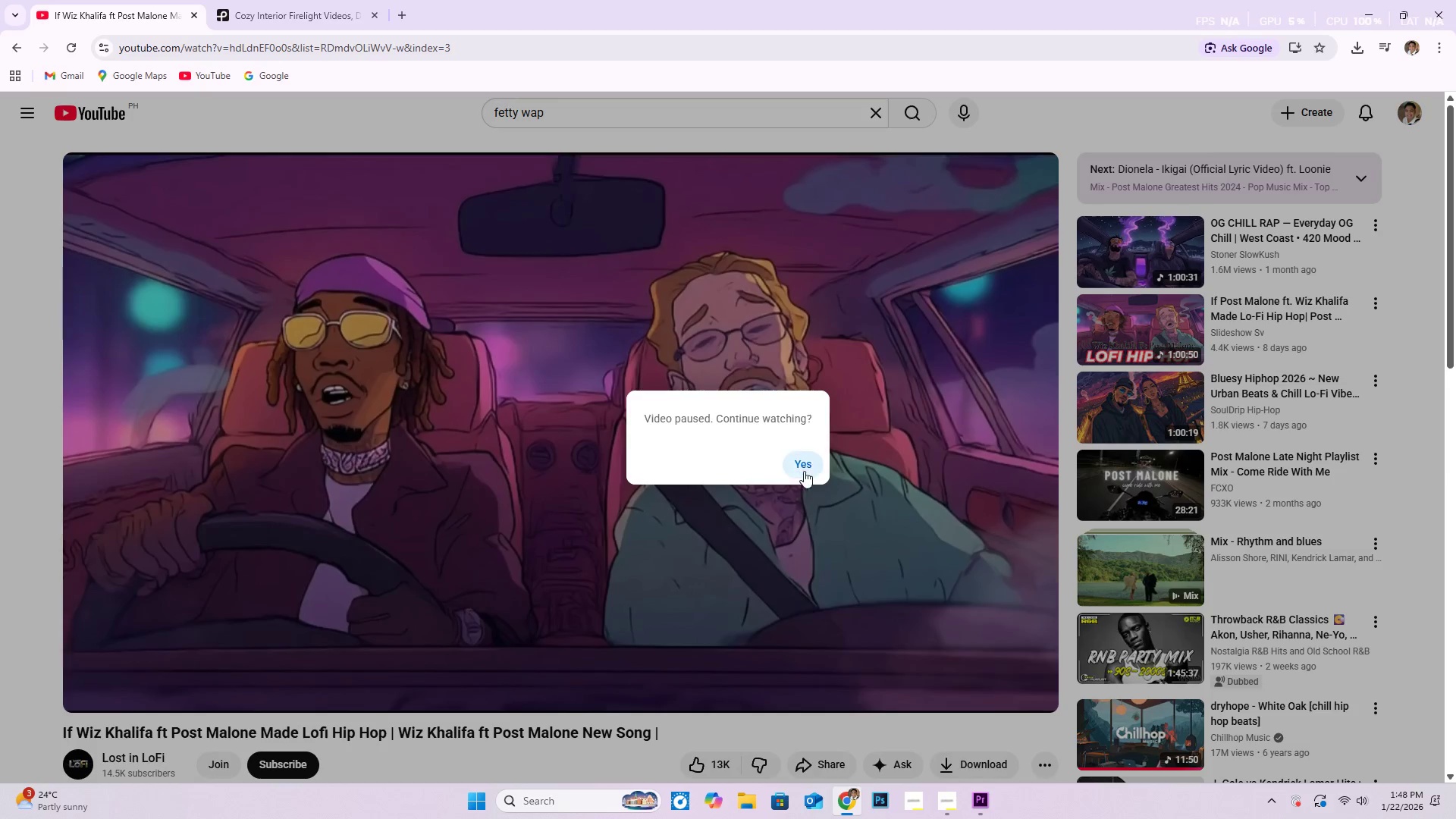 
left_click([808, 471])
 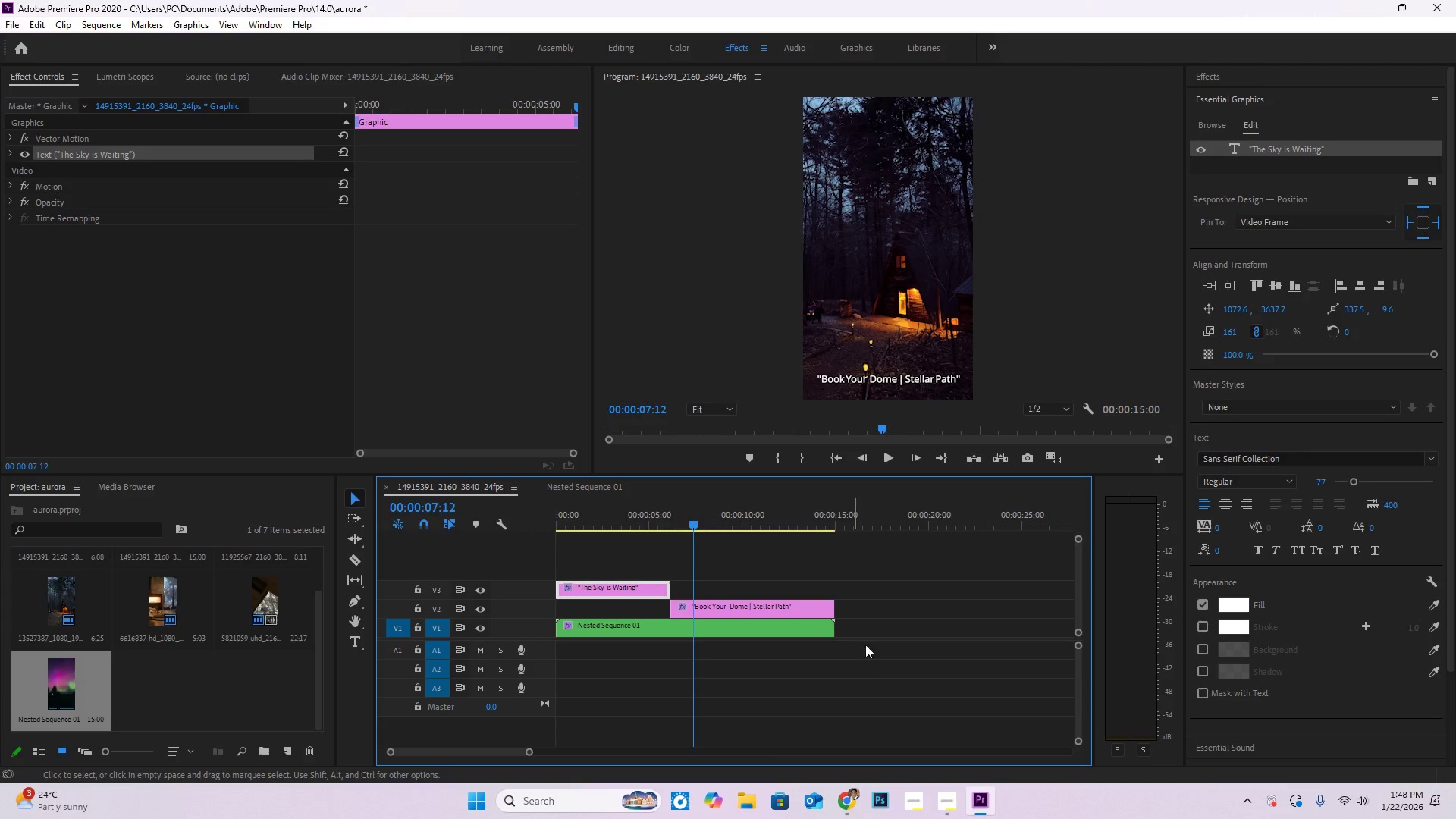 
left_click_drag(start_coordinate=[684, 522], to_coordinate=[519, 529])
 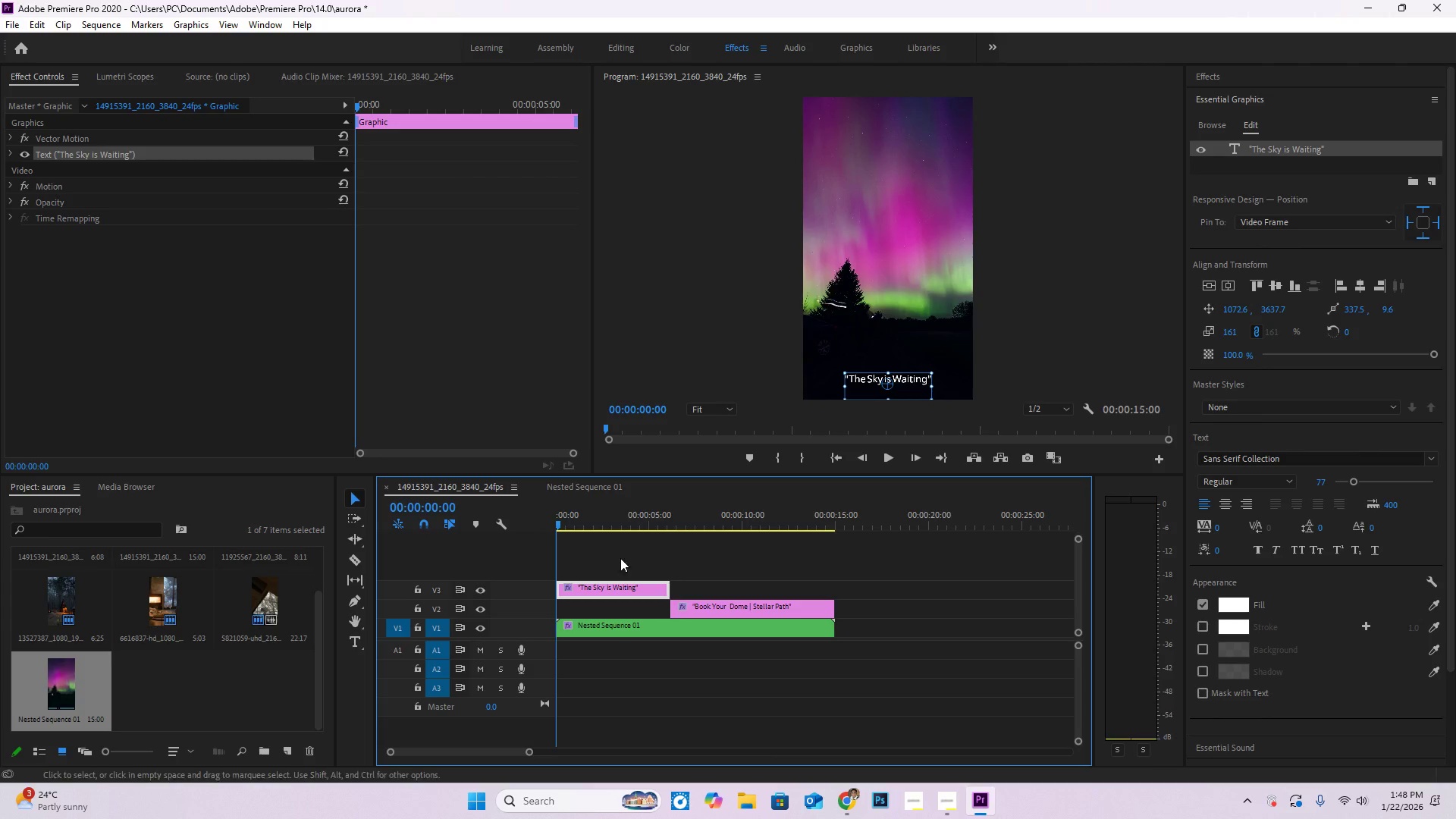 
key(Space)
 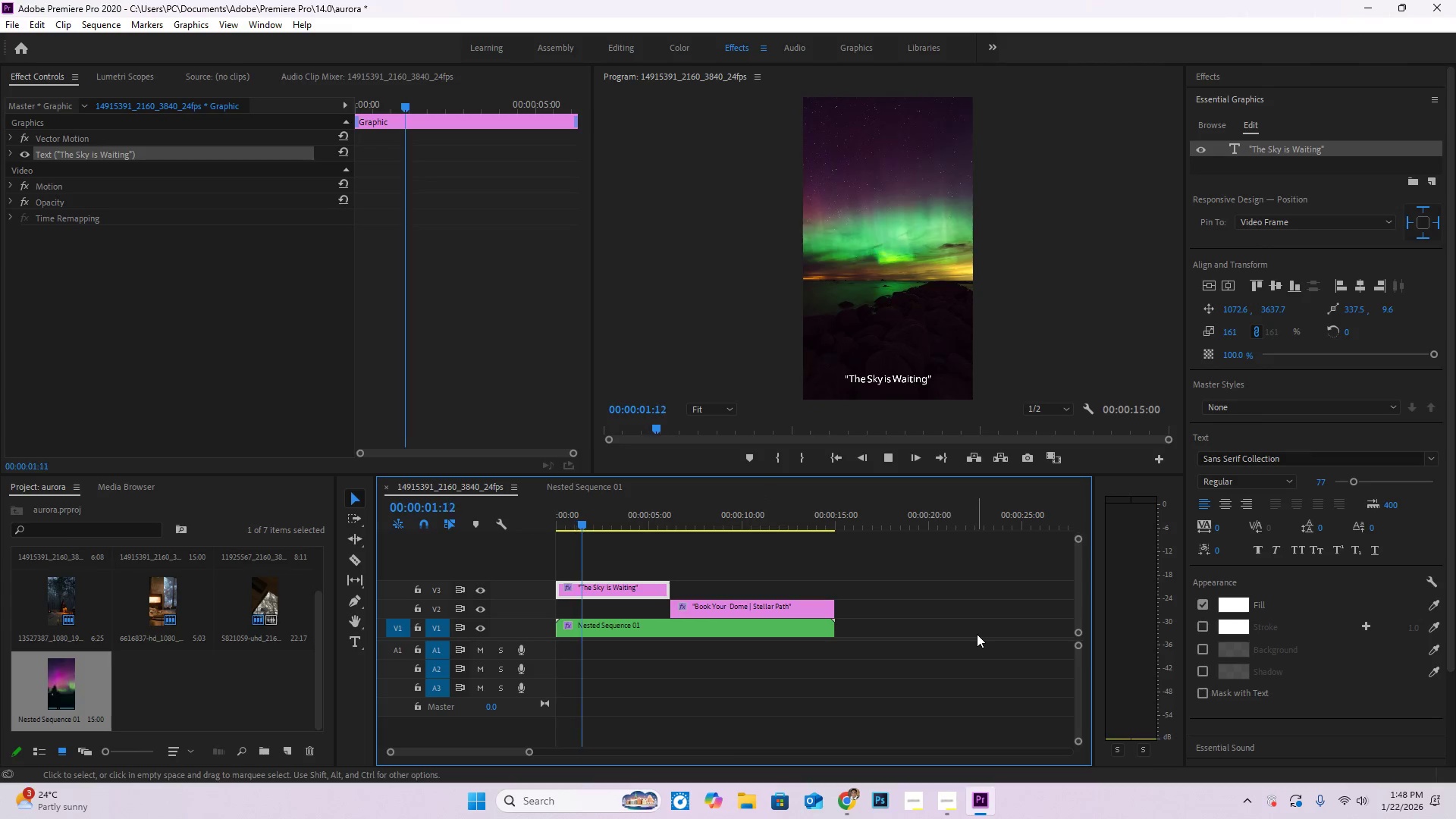 
key(Space)
 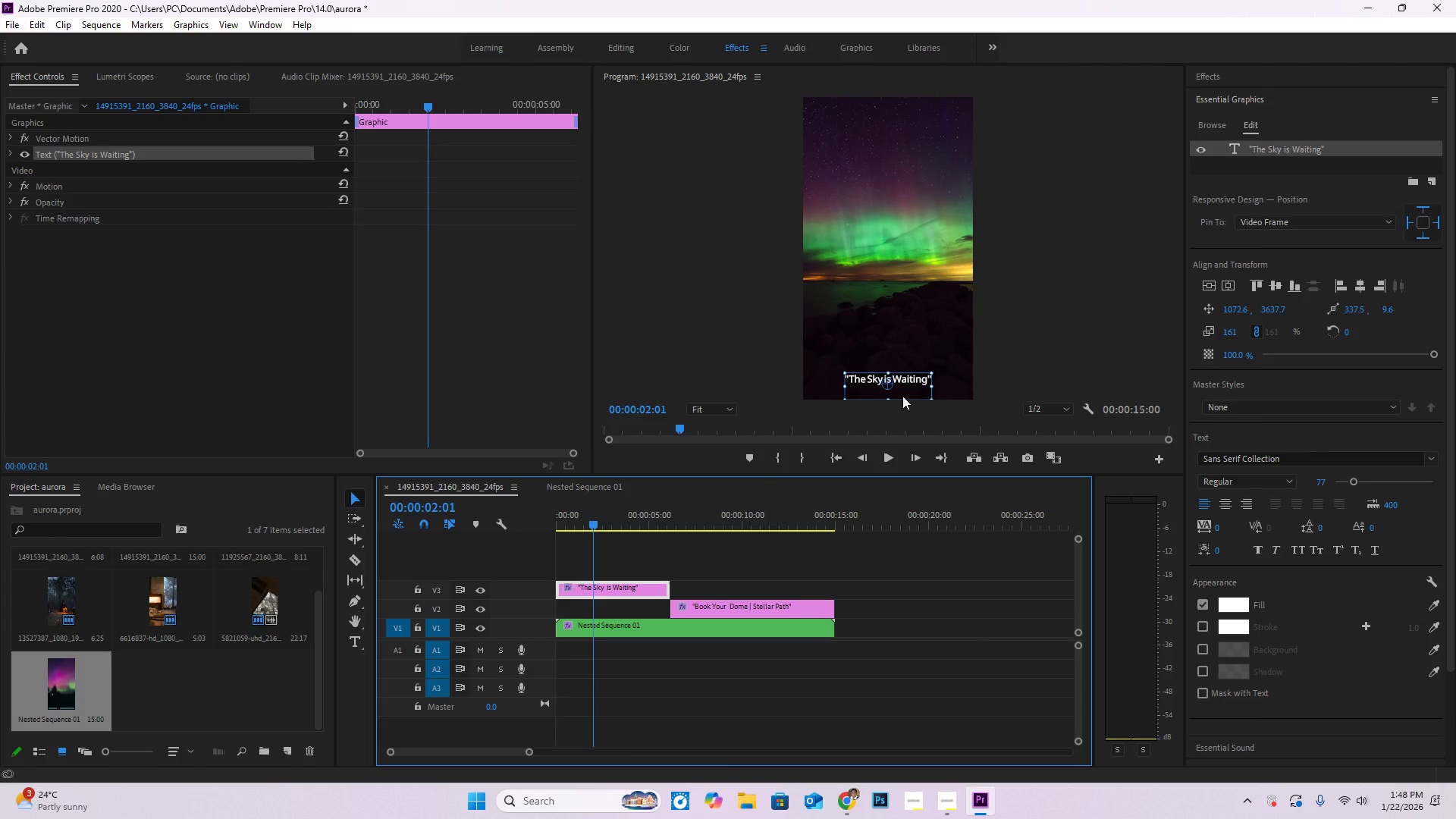 
key(T)
 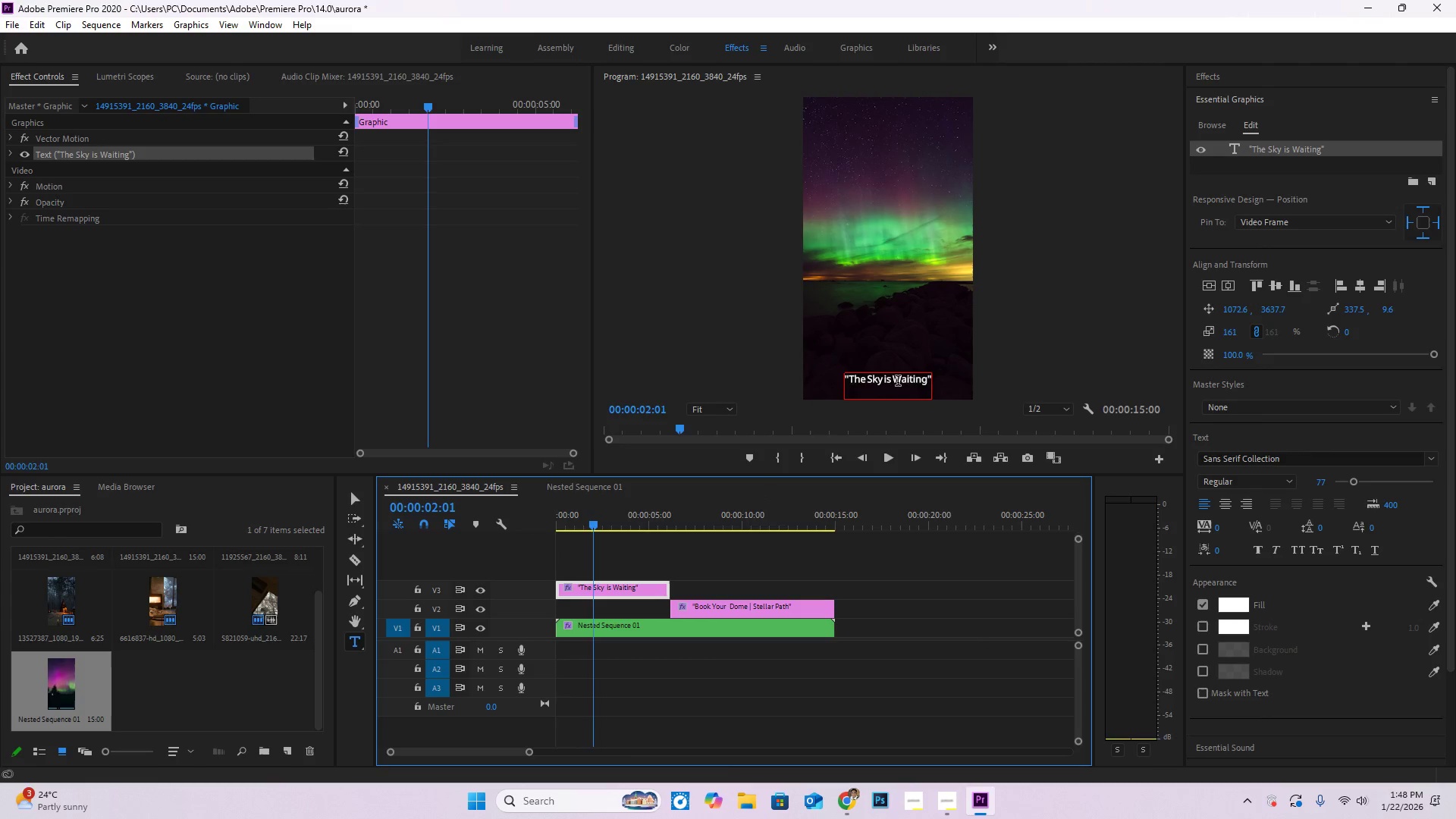 
left_click([895, 381])
 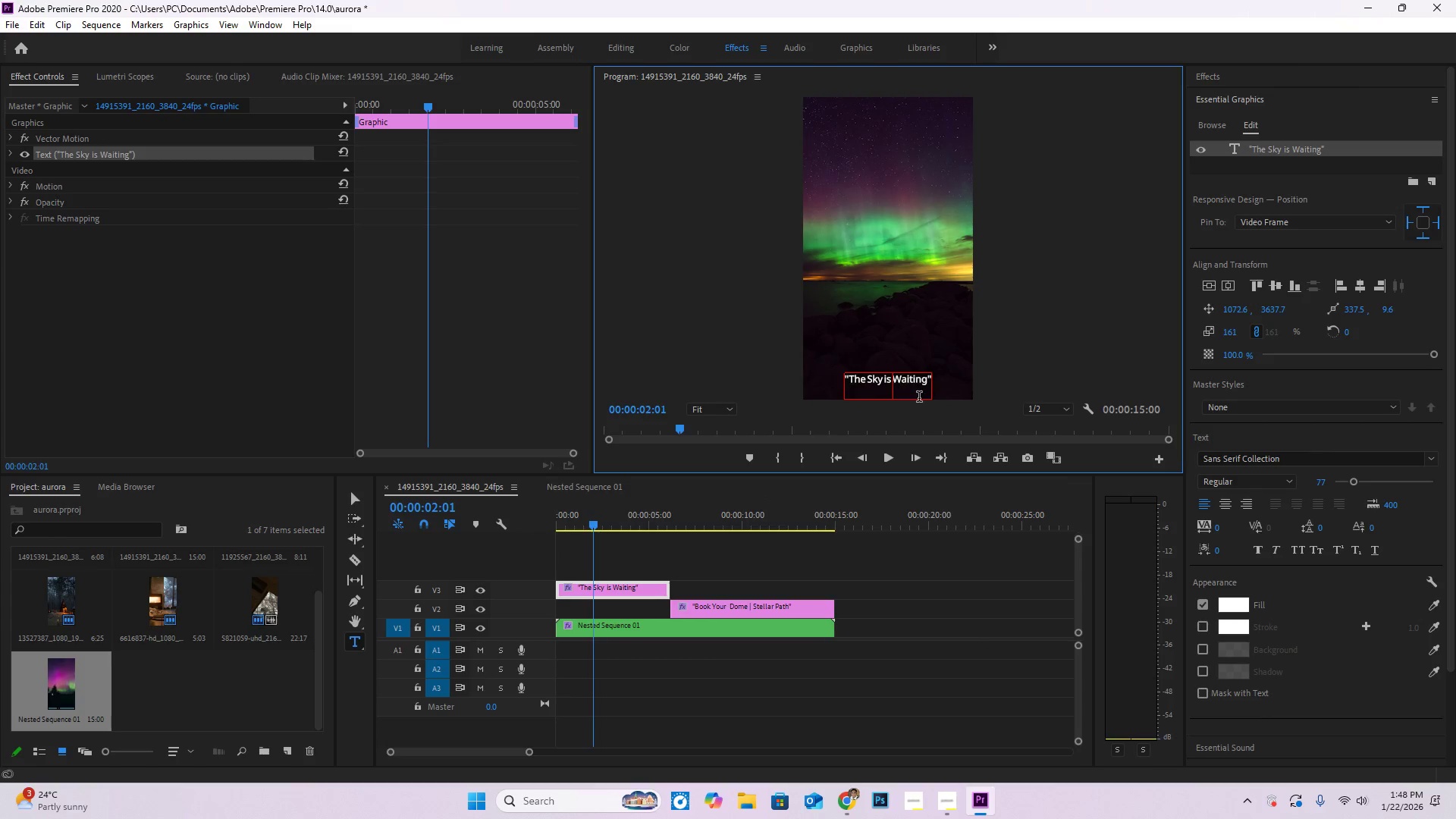 
key(Space)
 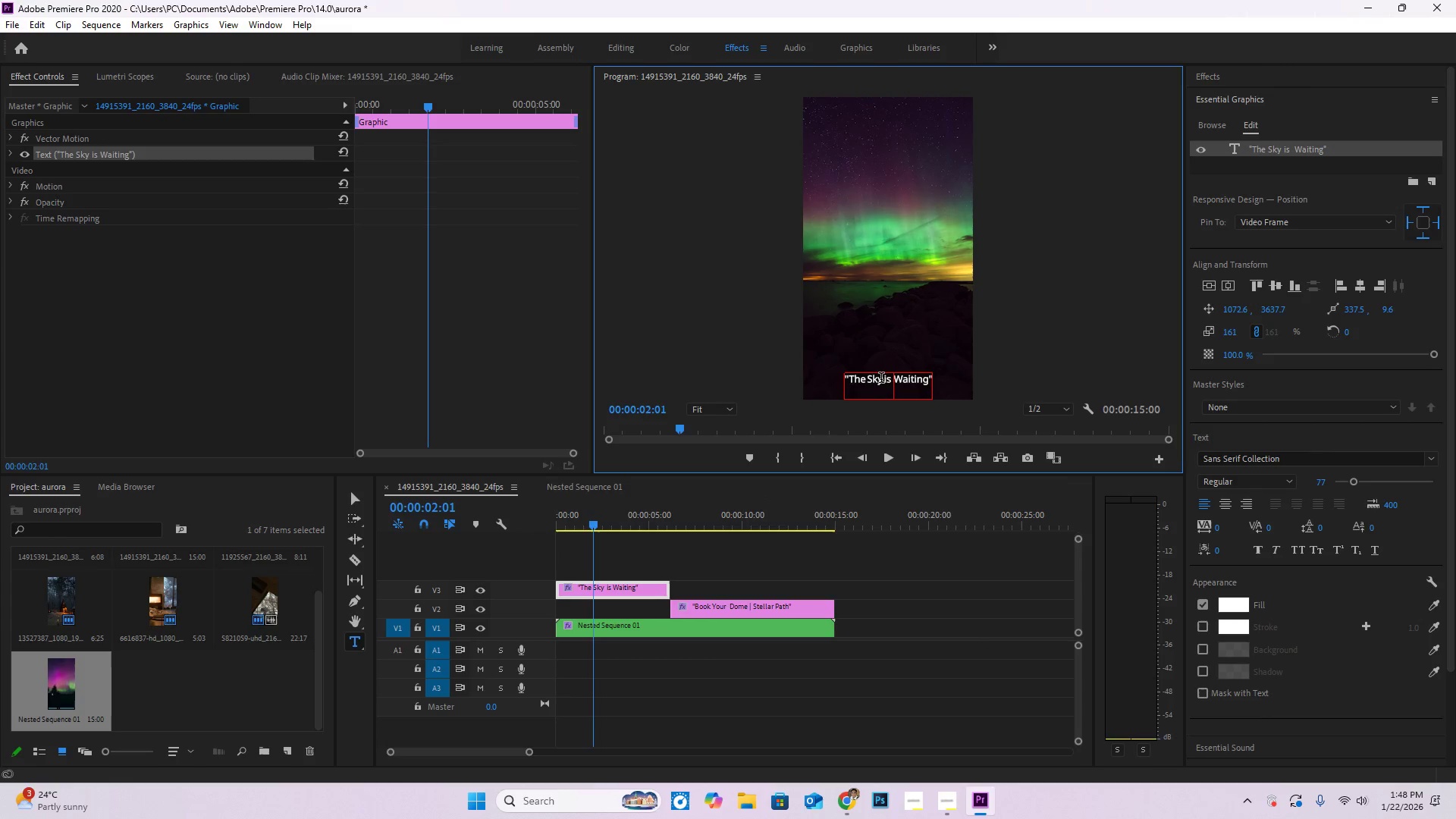 
left_click([885, 380])
 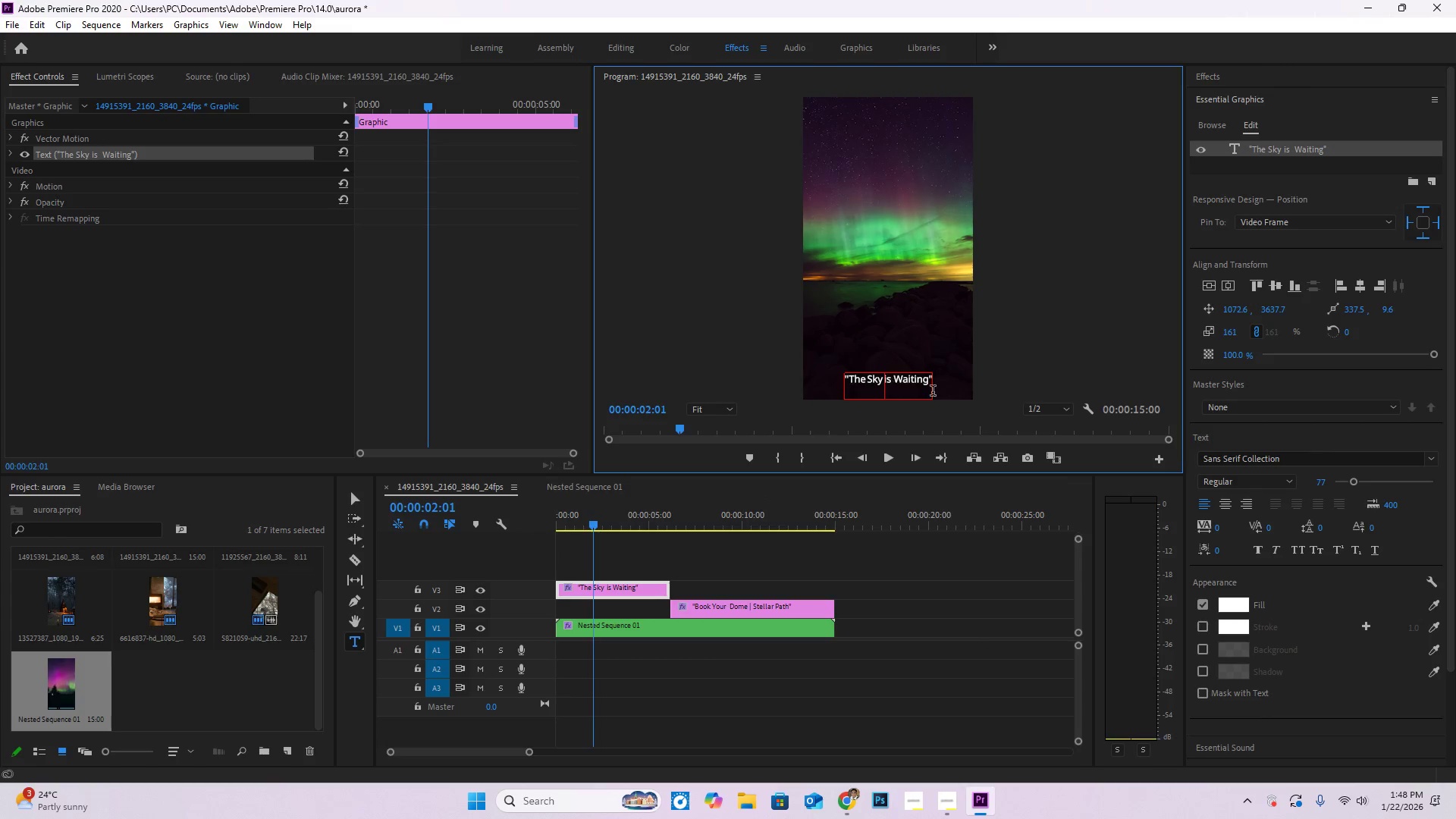 
key(Space)
 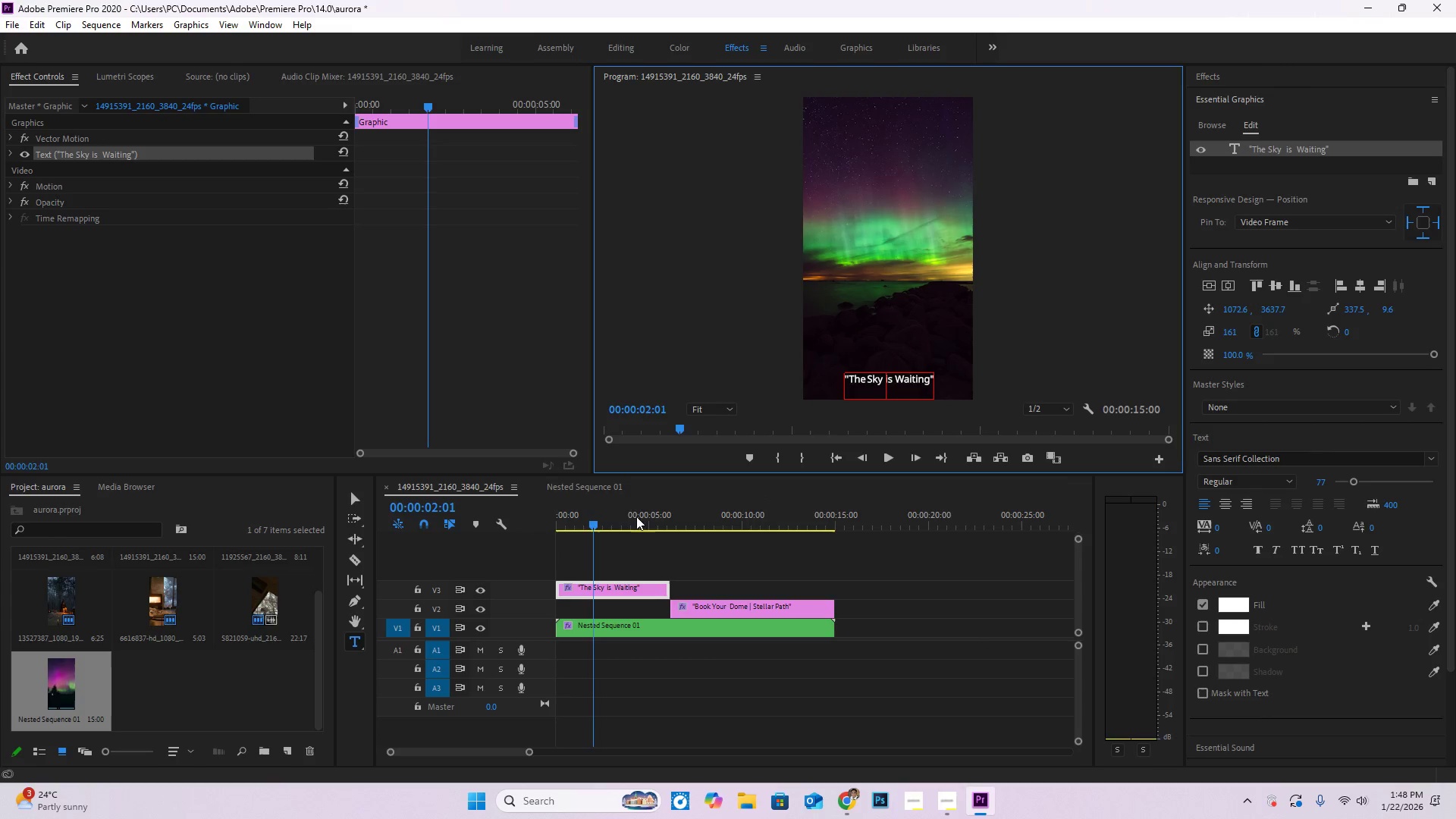 
key(Space)
 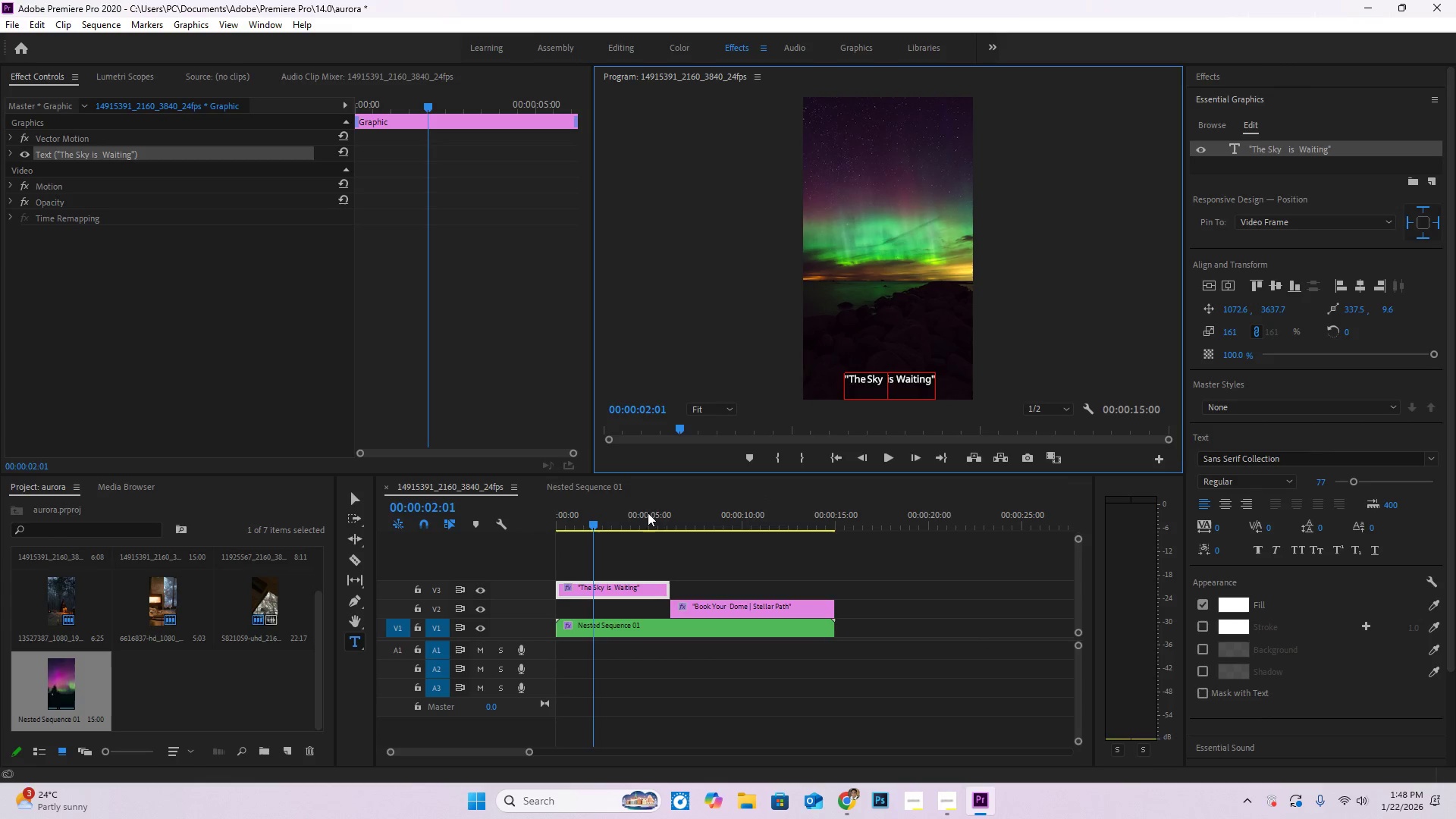 
key(Backspace)
 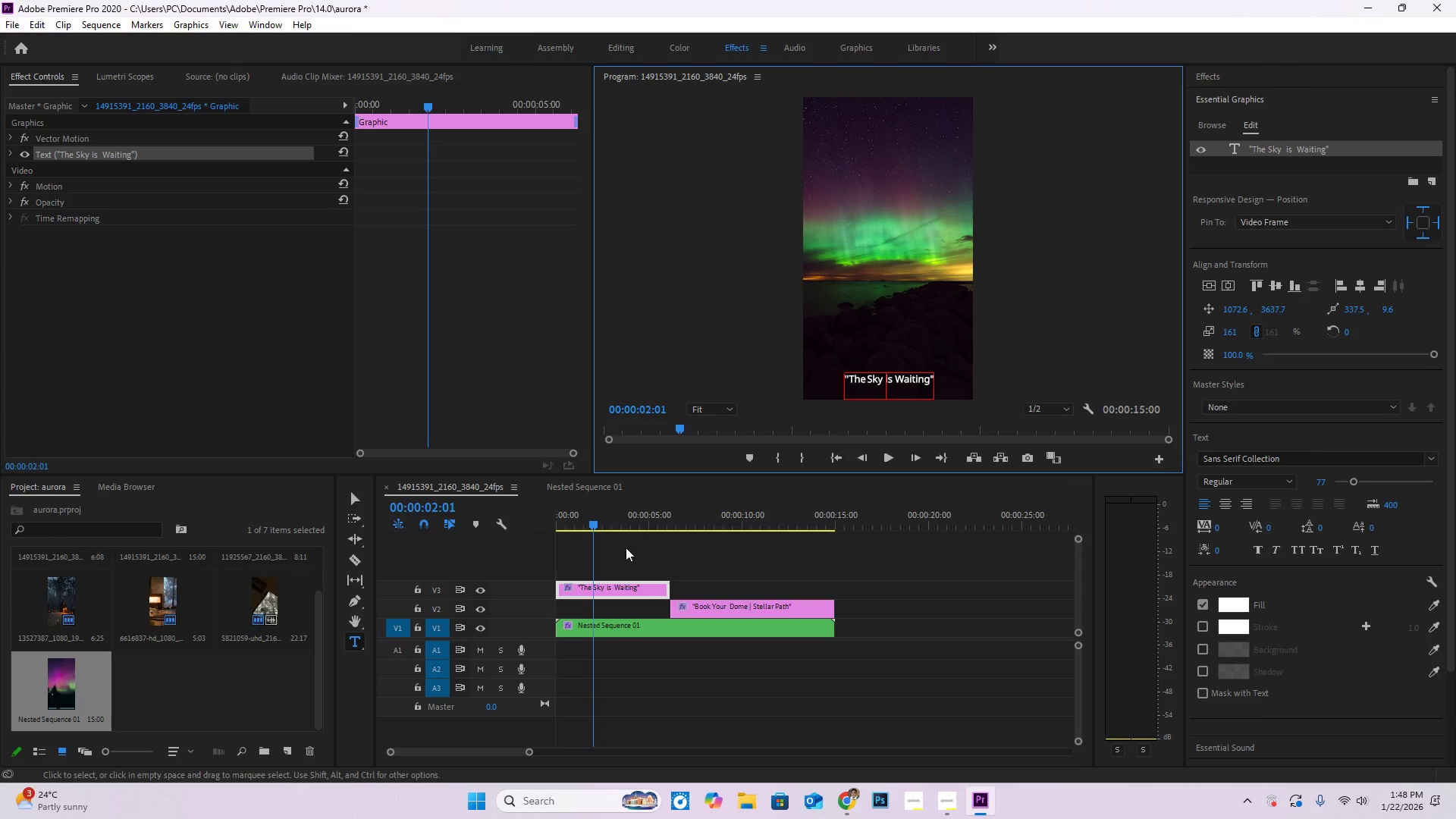 
left_click_drag(start_coordinate=[586, 525], to_coordinate=[490, 519])
 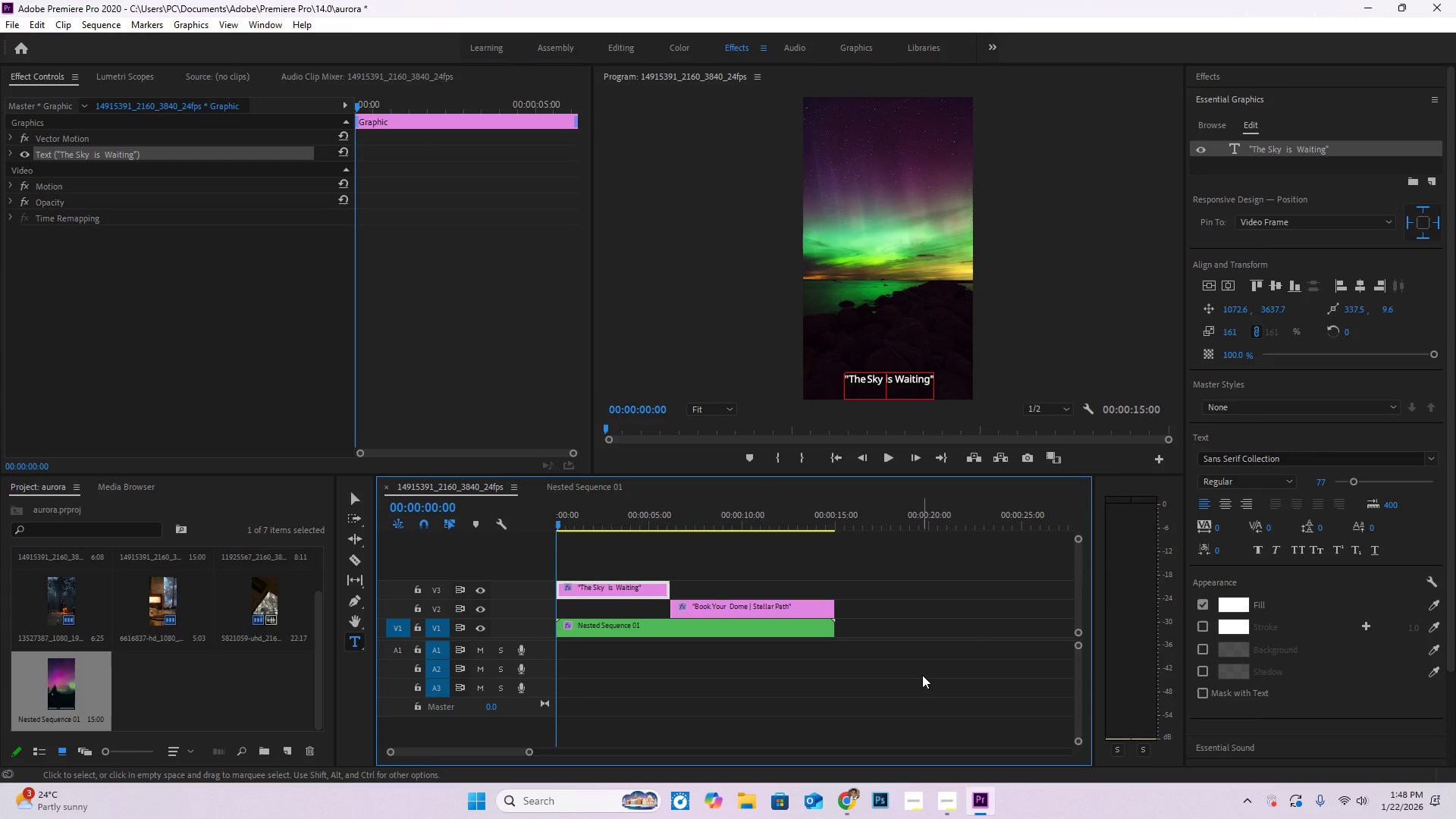 
left_click([922, 675])
 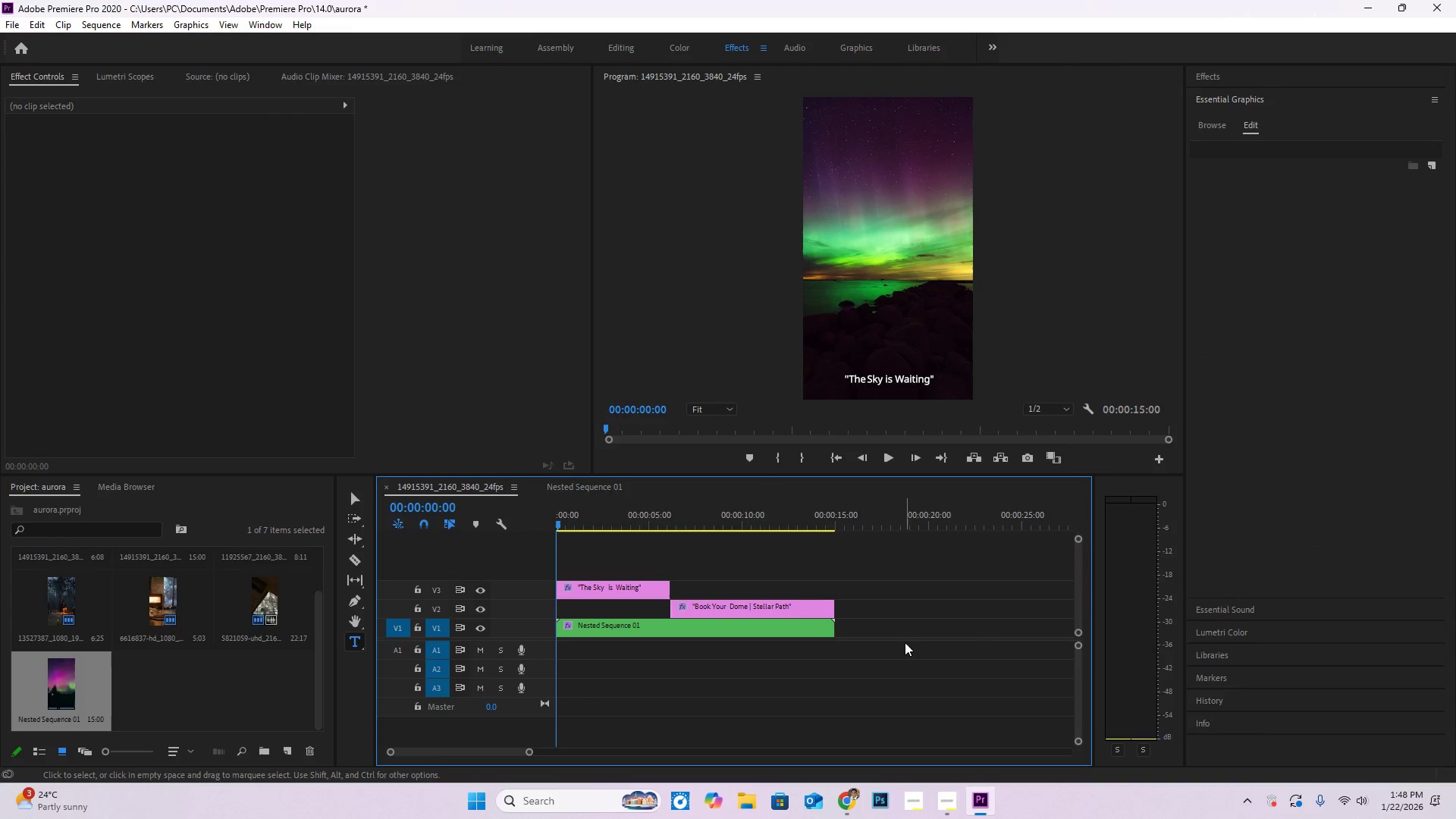 
key(Space)
 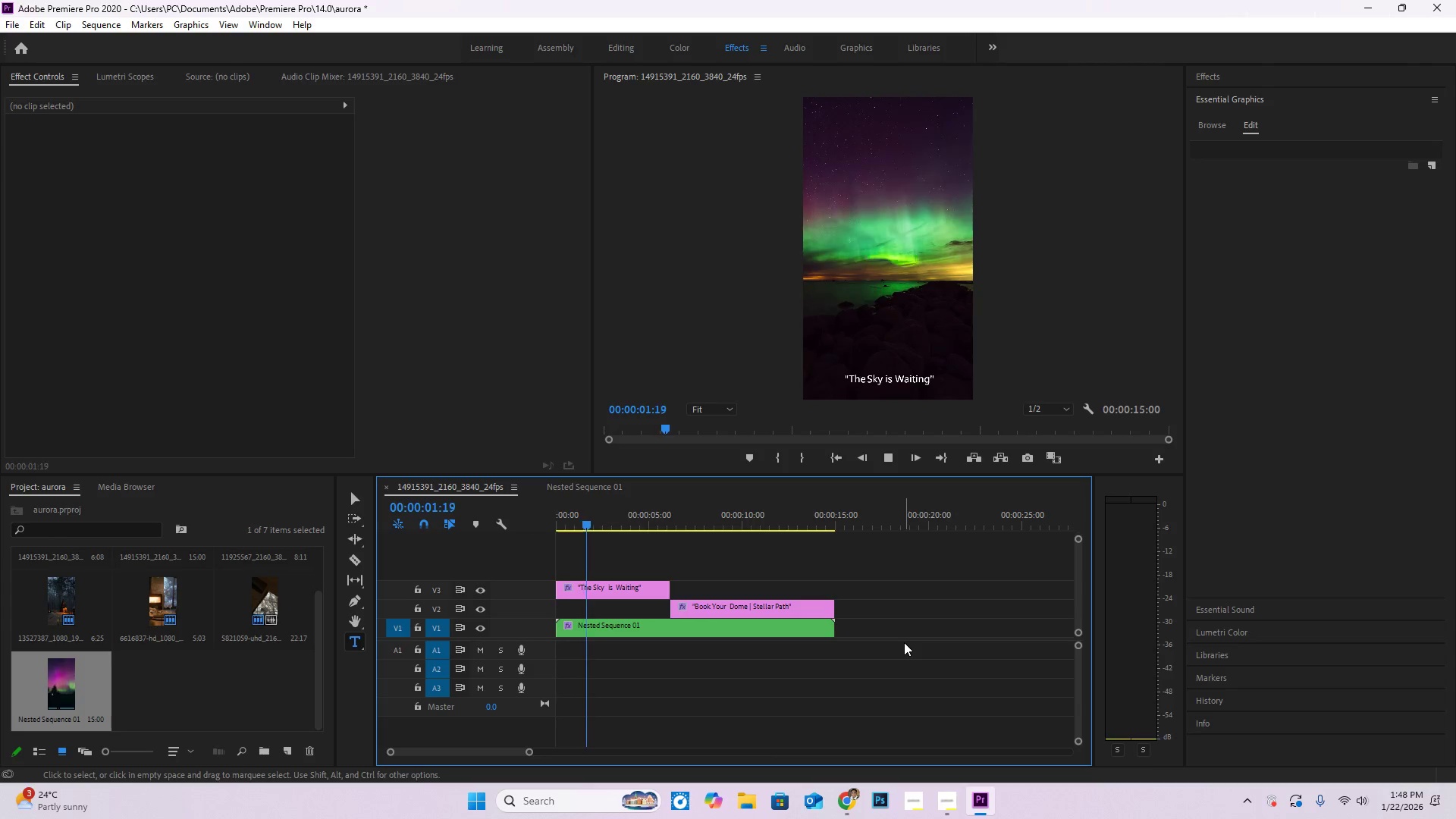 
key(Space)
 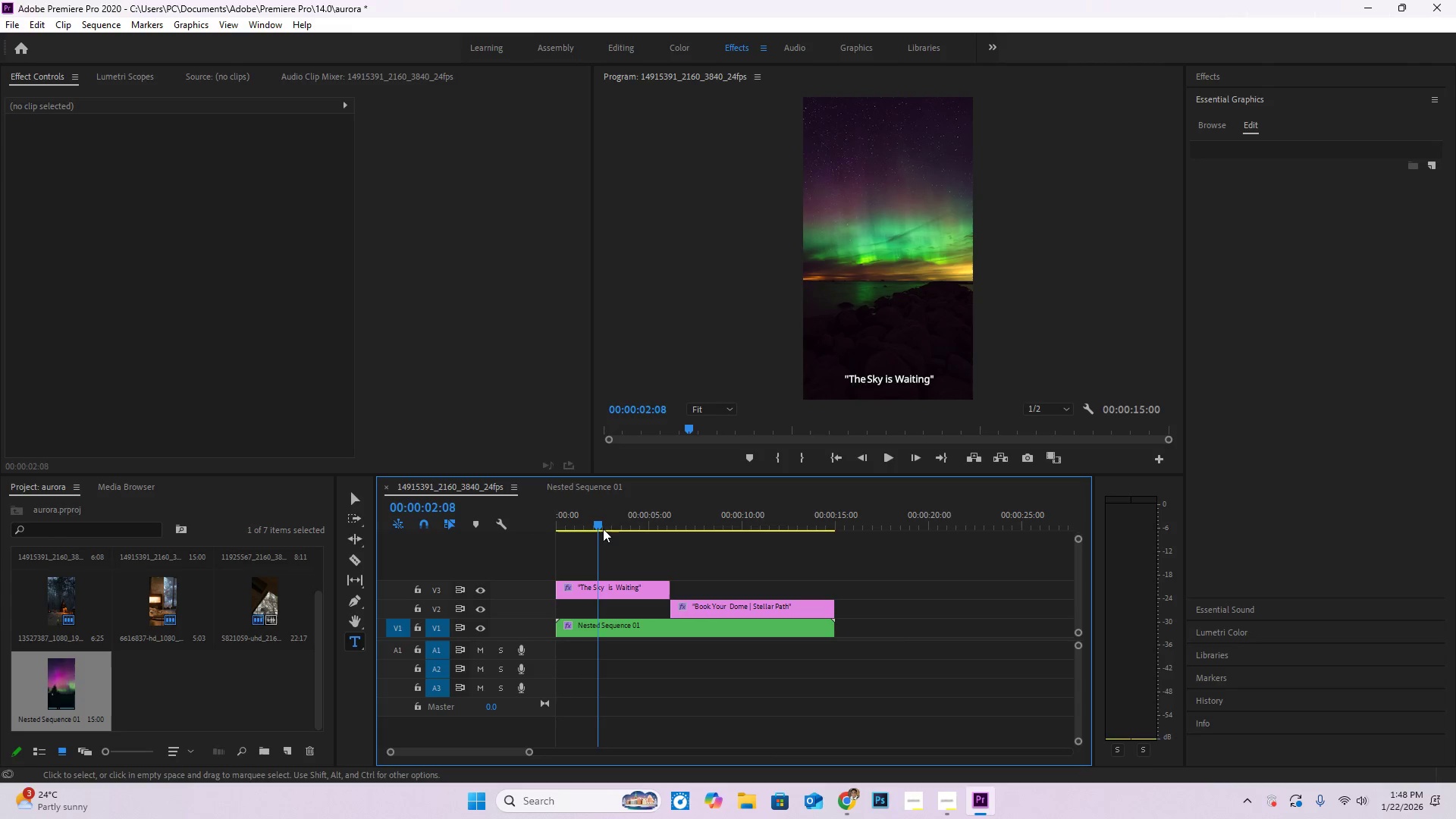 
left_click_drag(start_coordinate=[595, 526], to_coordinate=[589, 526])
 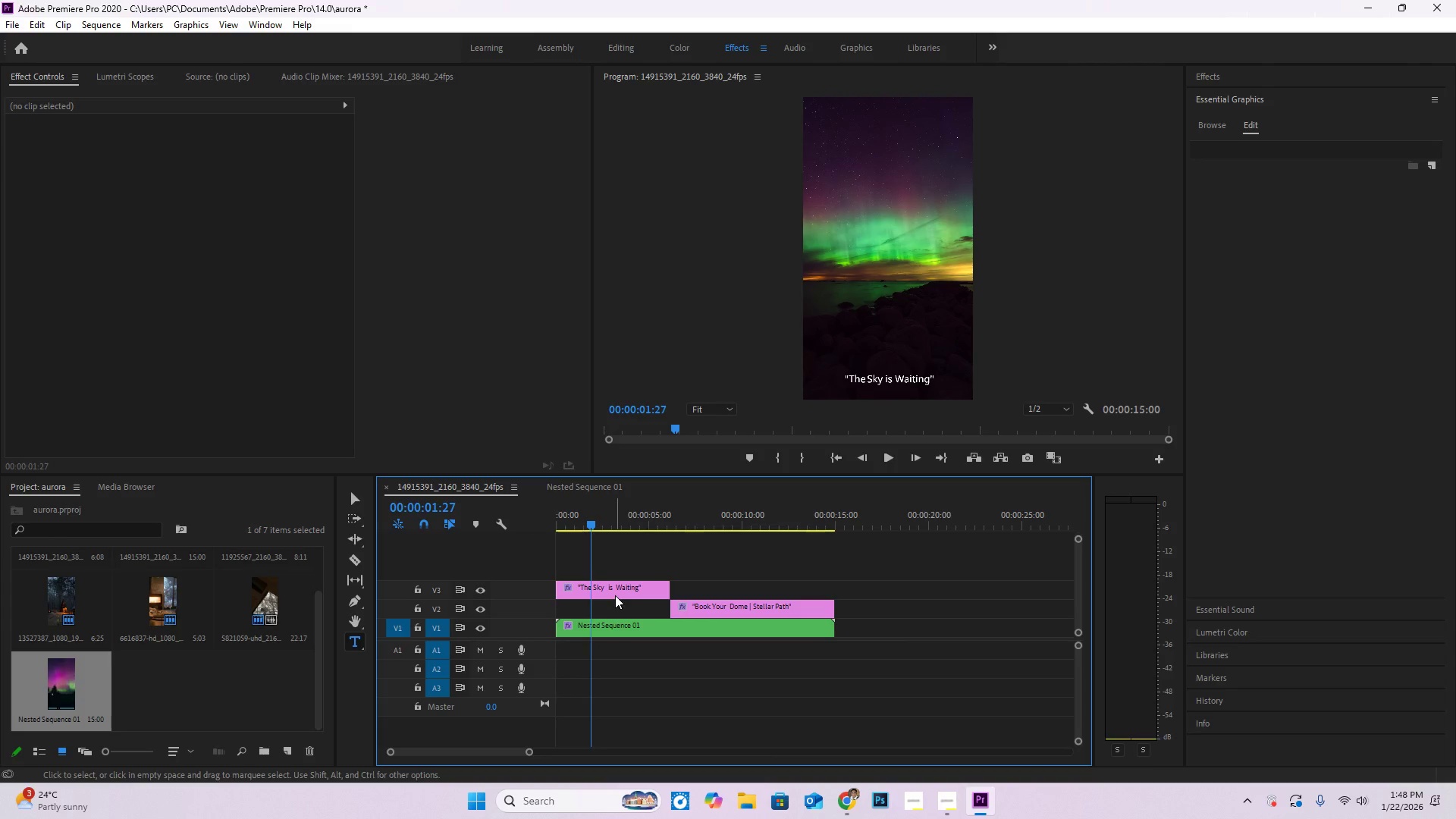 
left_click([615, 591])
 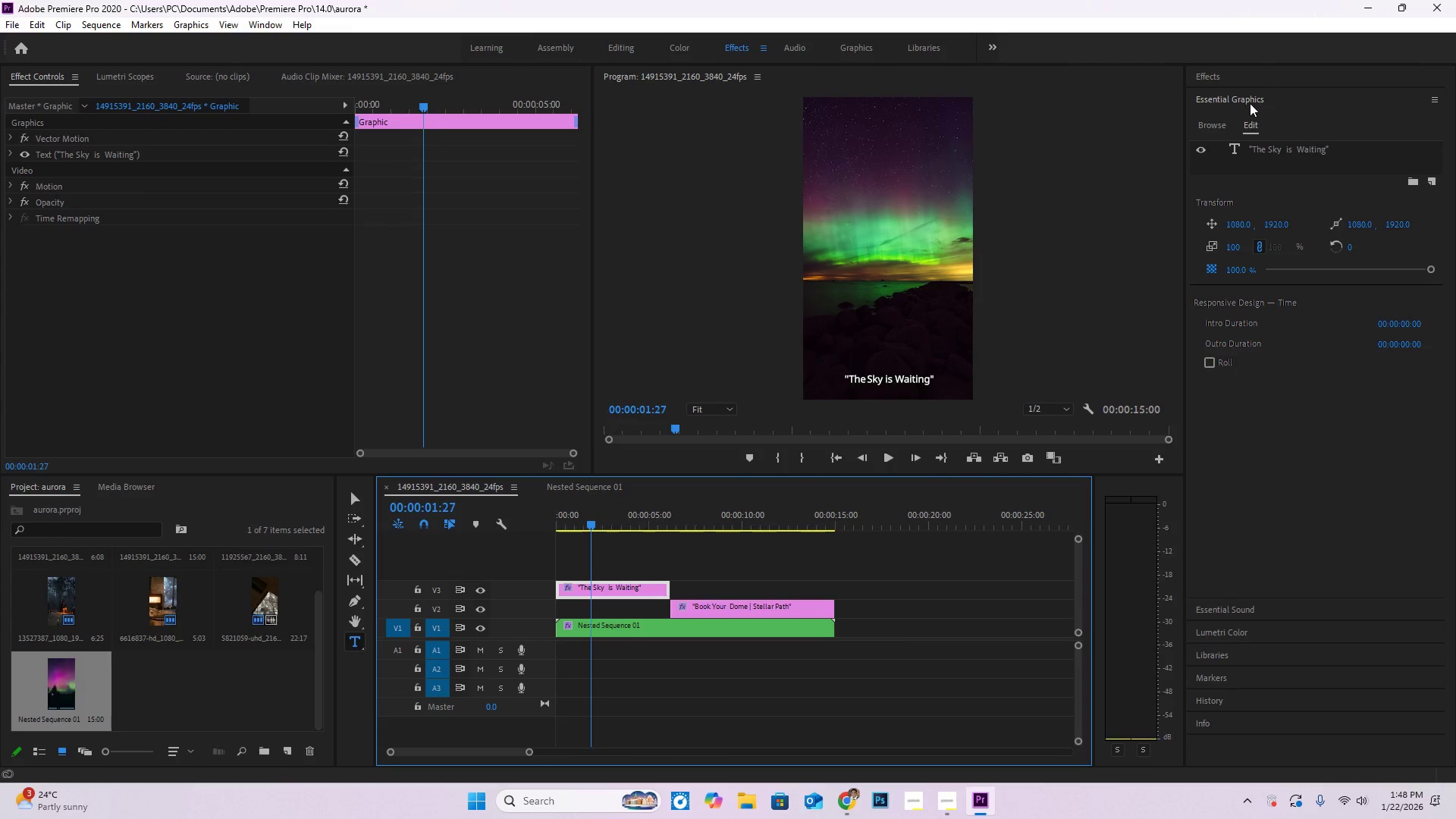 
double_click([1261, 76])
 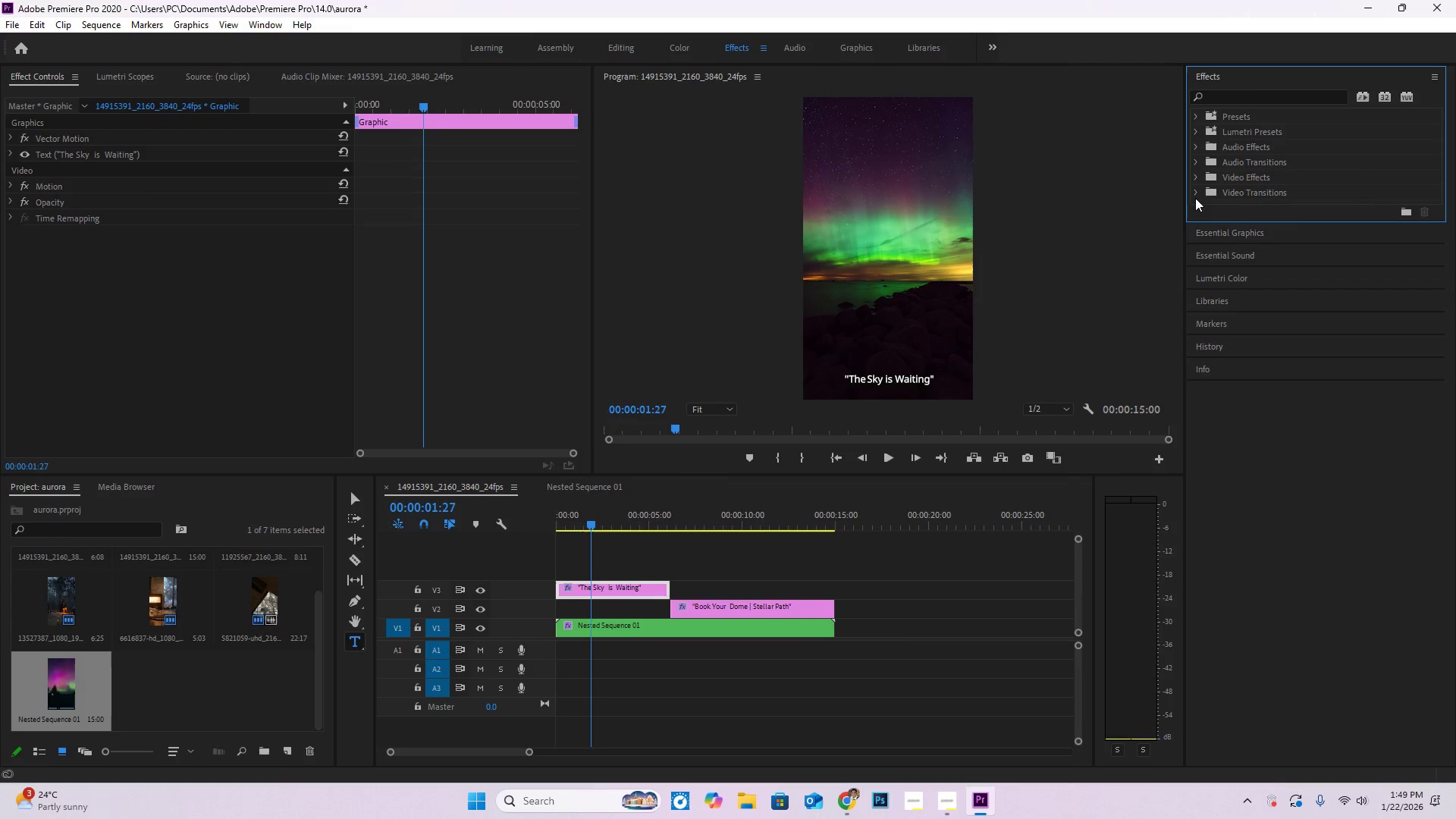 
left_click([1194, 195])
 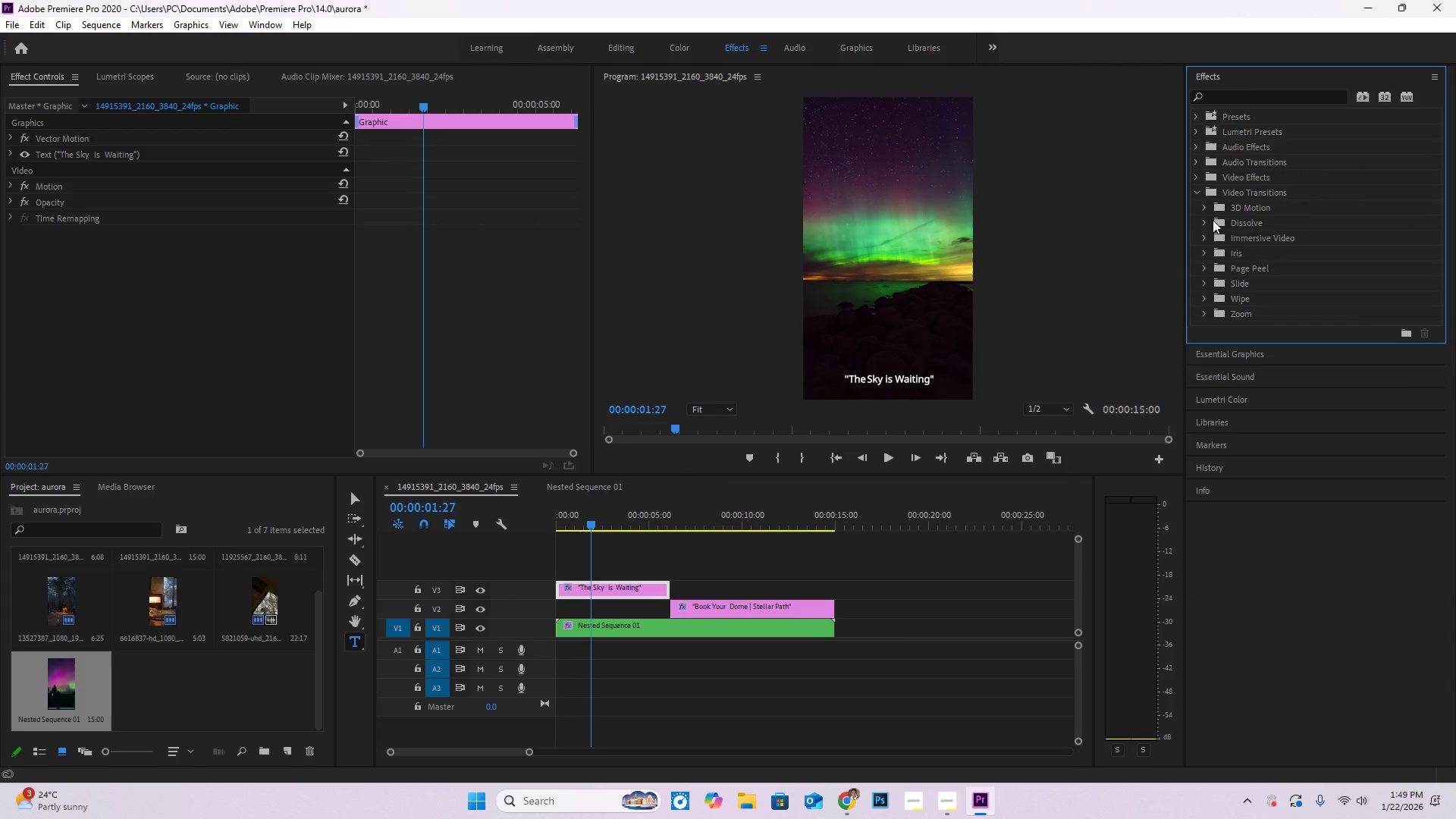 
left_click([1209, 220])
 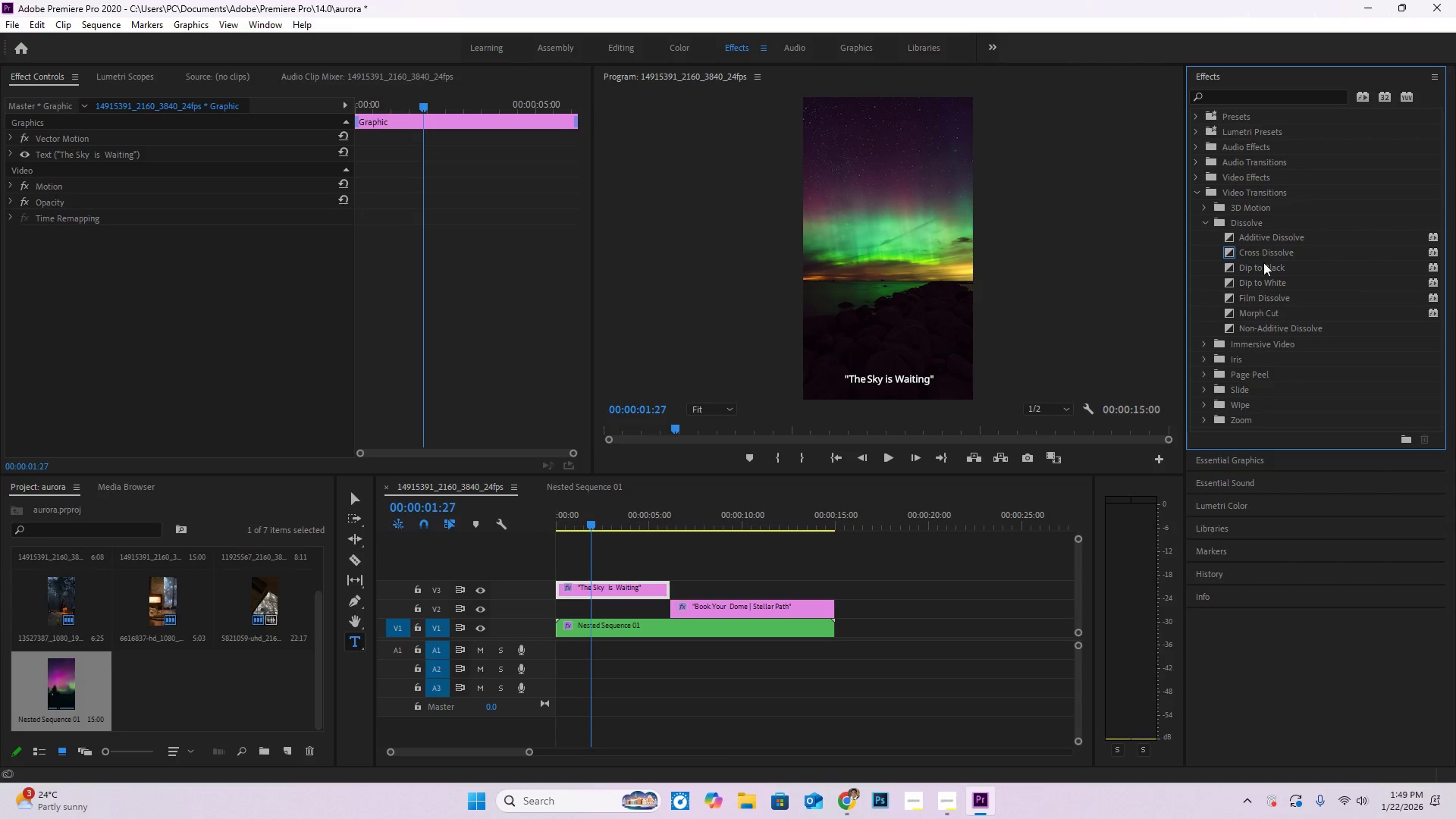 
left_click_drag(start_coordinate=[1266, 256], to_coordinate=[560, 585])
 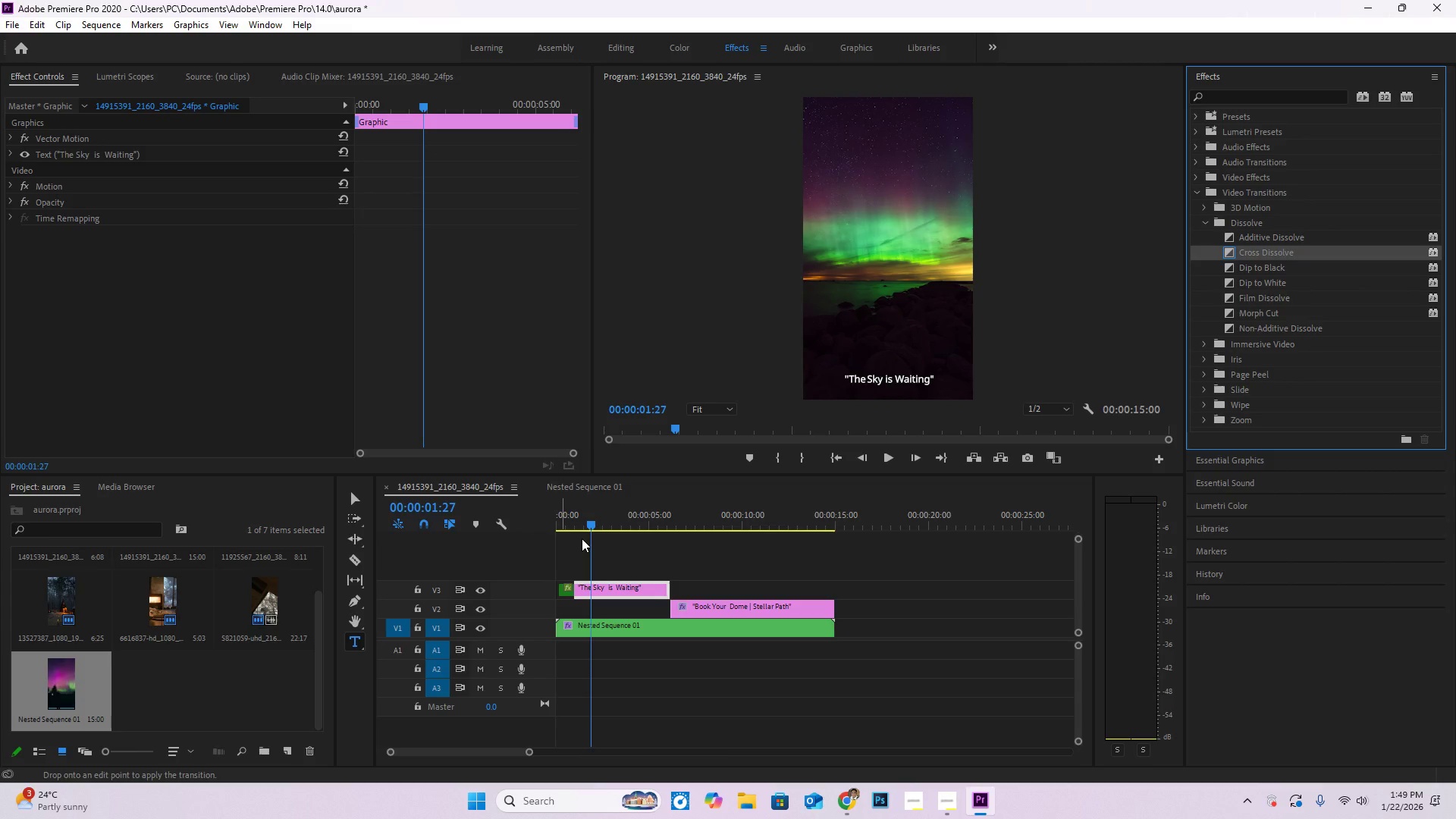 
left_click_drag(start_coordinate=[590, 521], to_coordinate=[541, 528])
 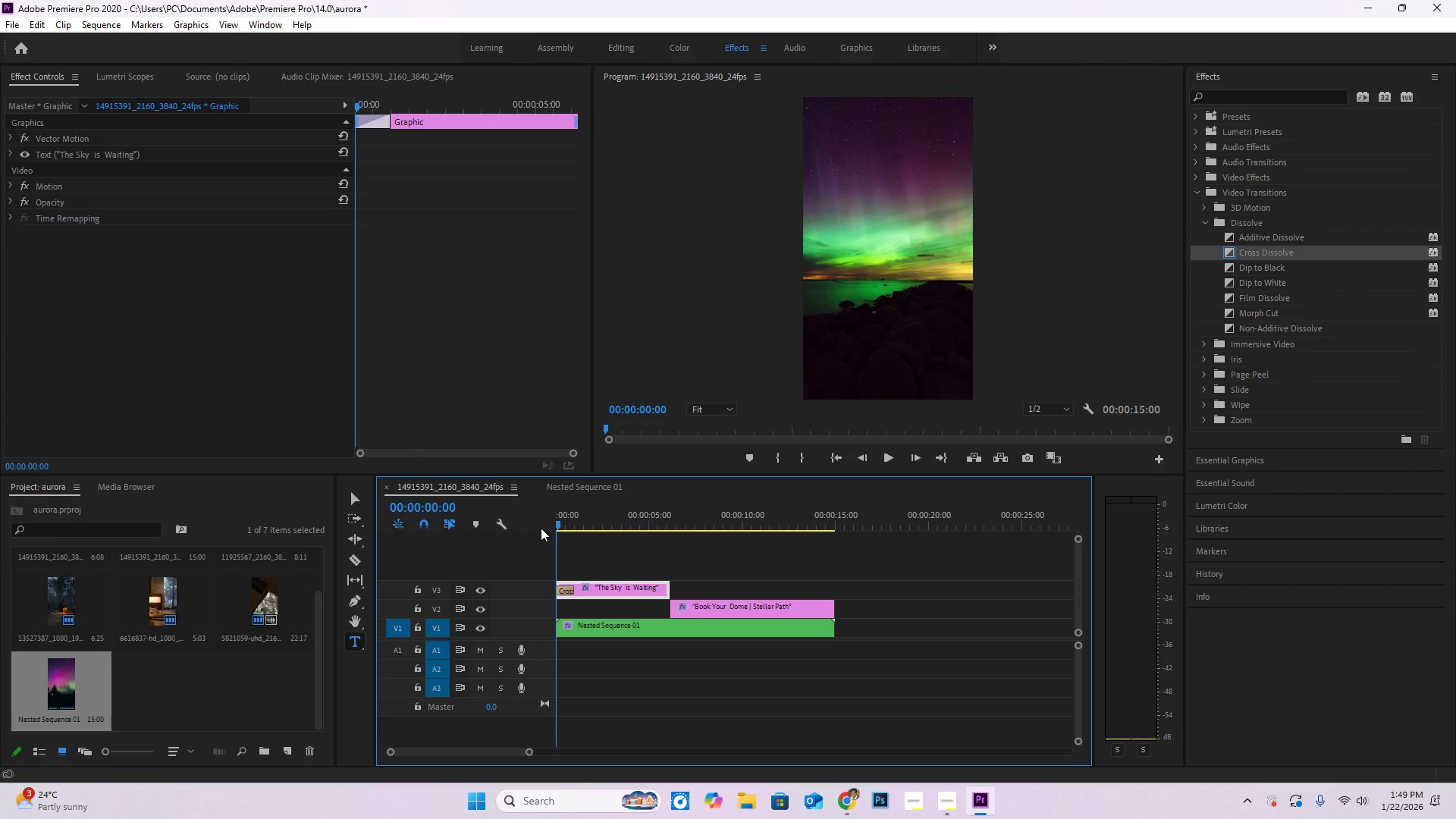 
key(Space)
 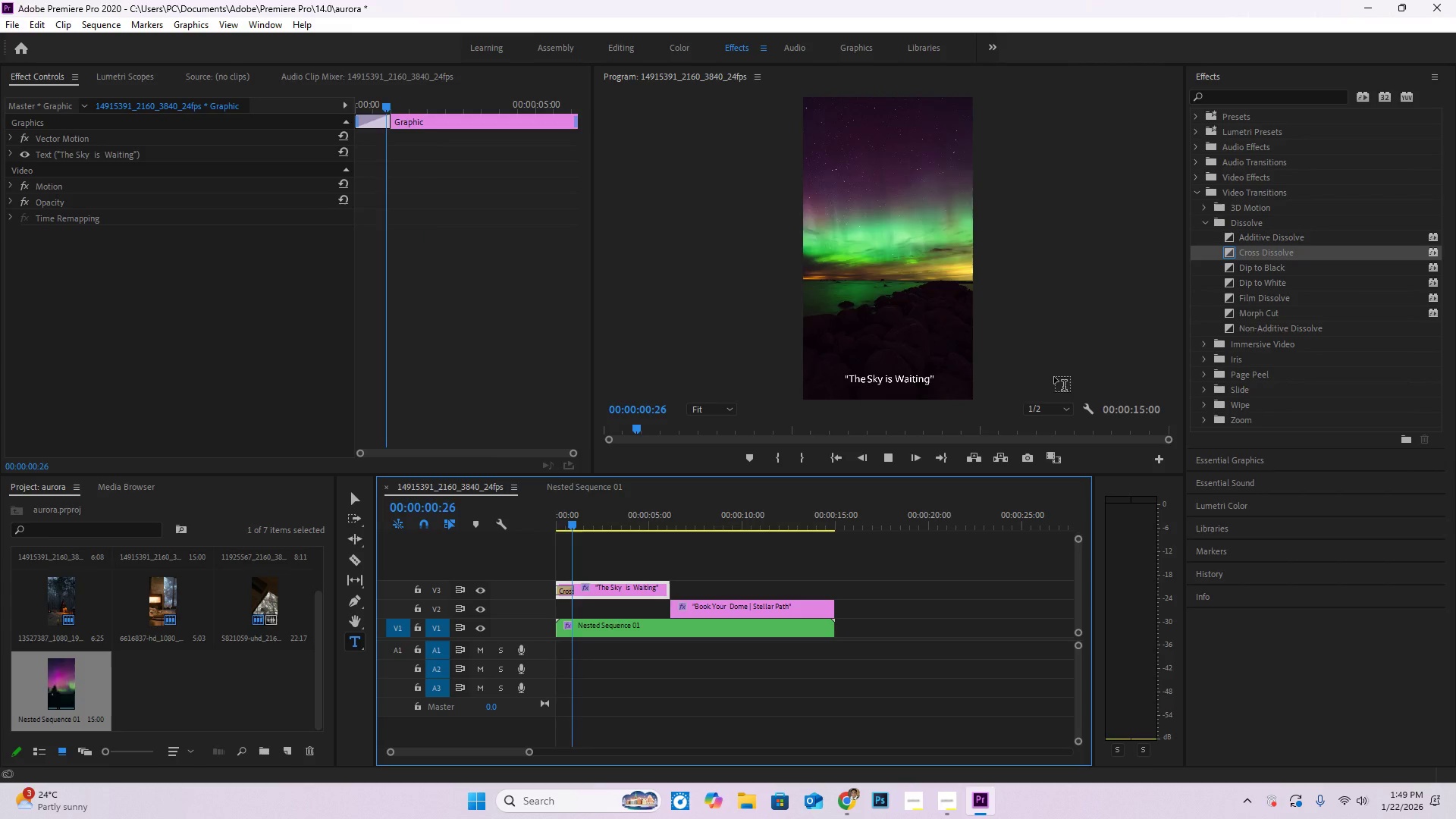 
key(Space)
 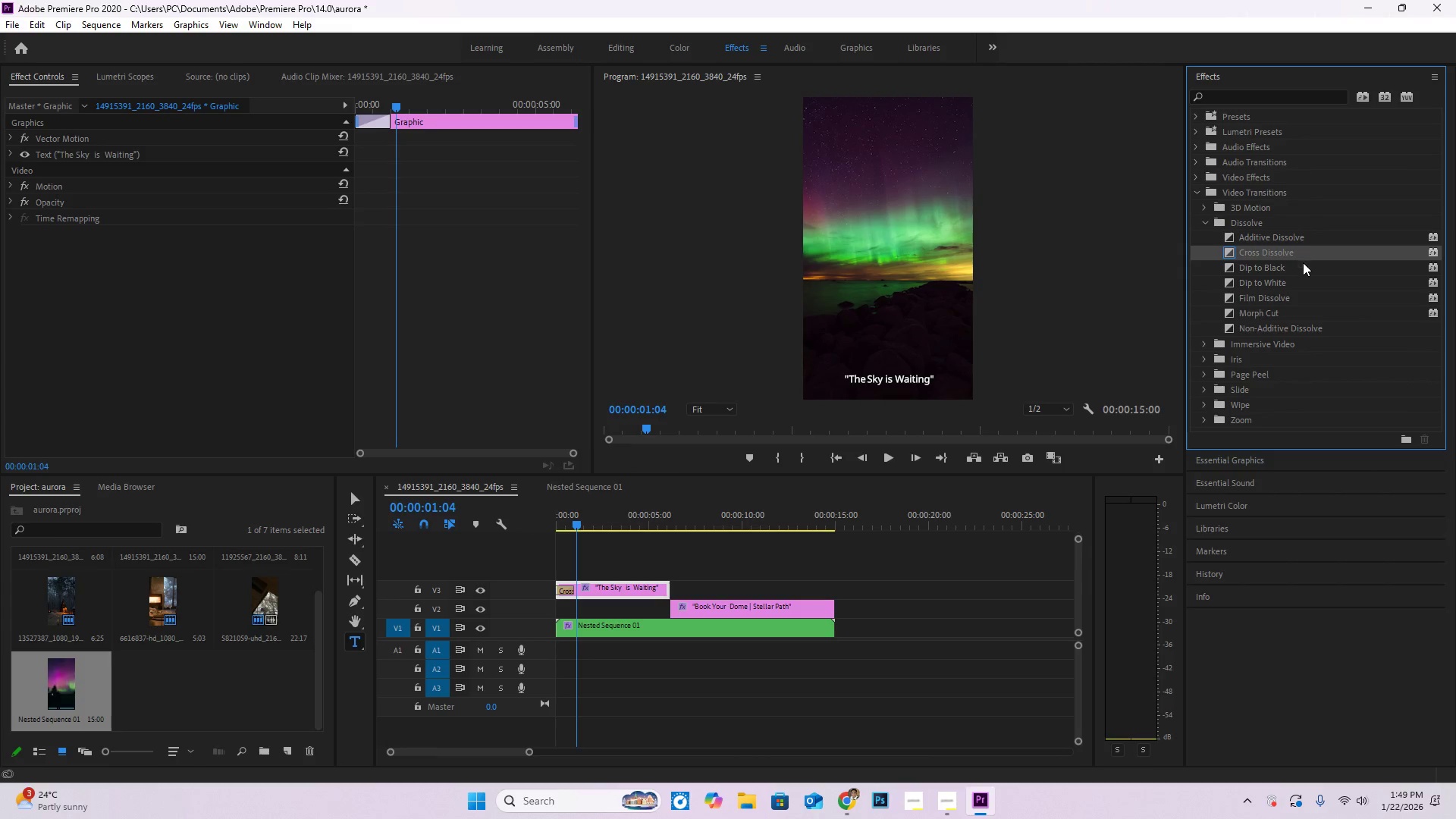 
left_click_drag(start_coordinate=[1289, 253], to_coordinate=[675, 607])
 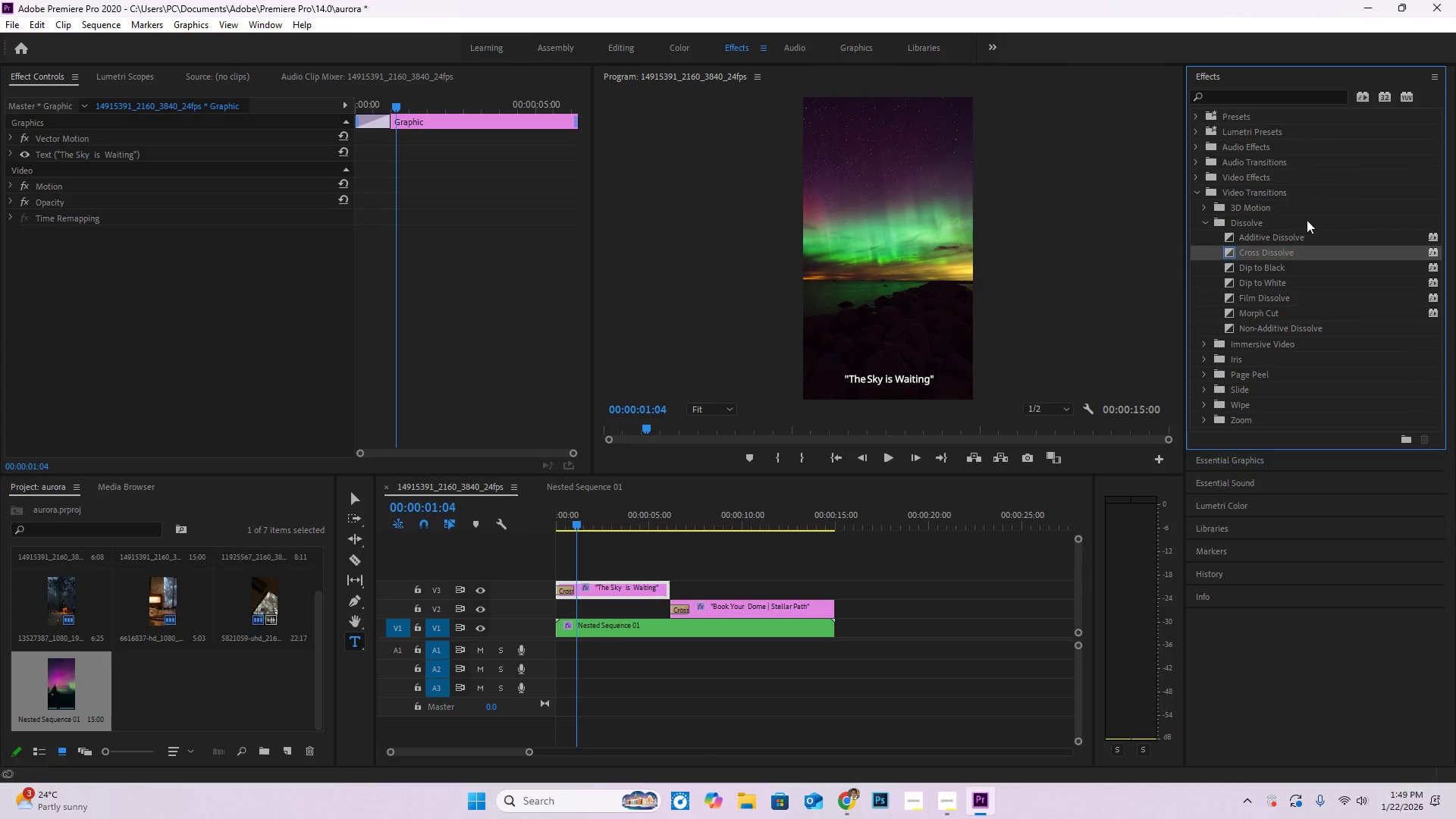 
left_click_drag(start_coordinate=[1284, 253], to_coordinate=[667, 592])
 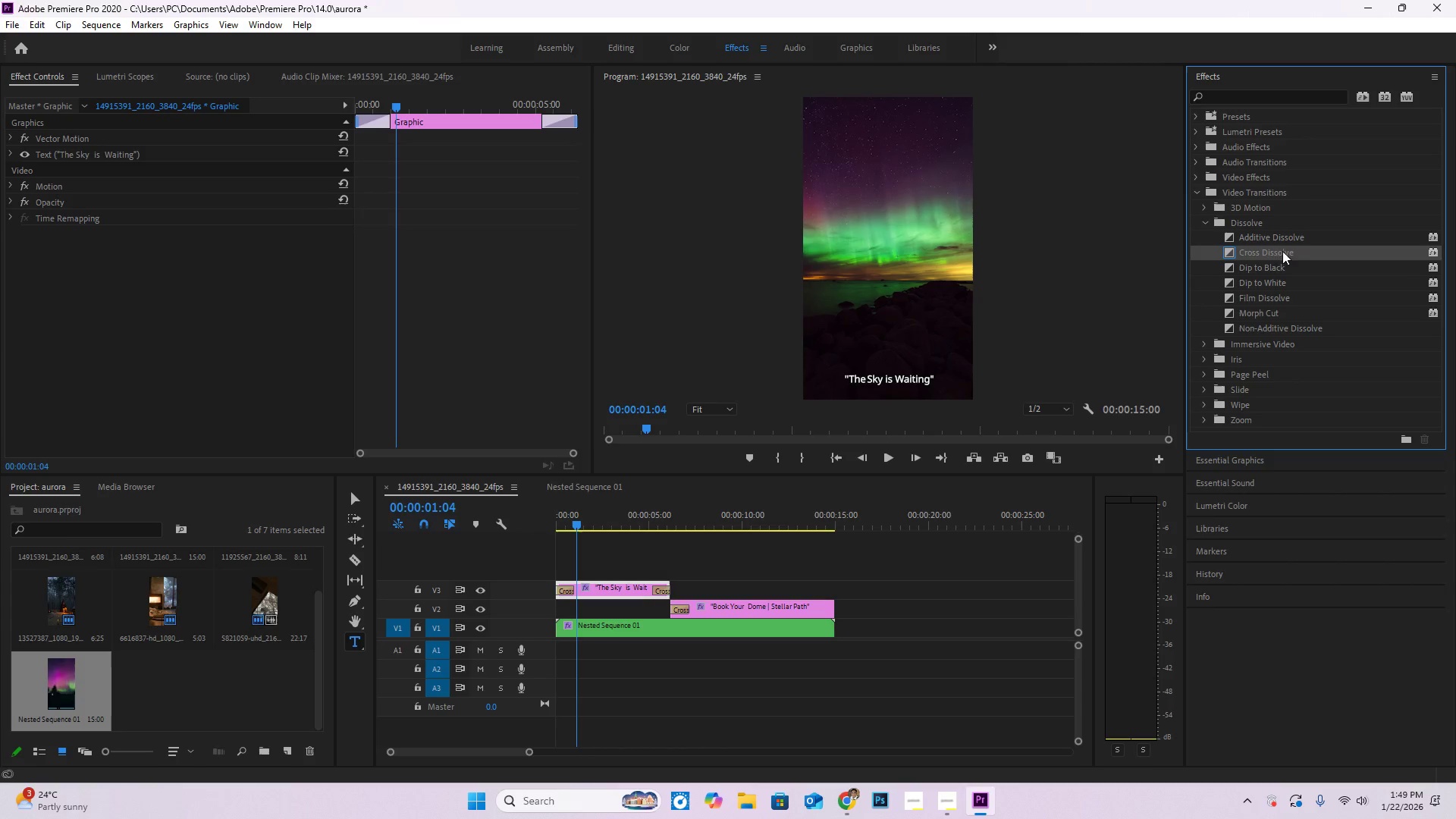 
left_click_drag(start_coordinate=[1276, 246], to_coordinate=[825, 606])
 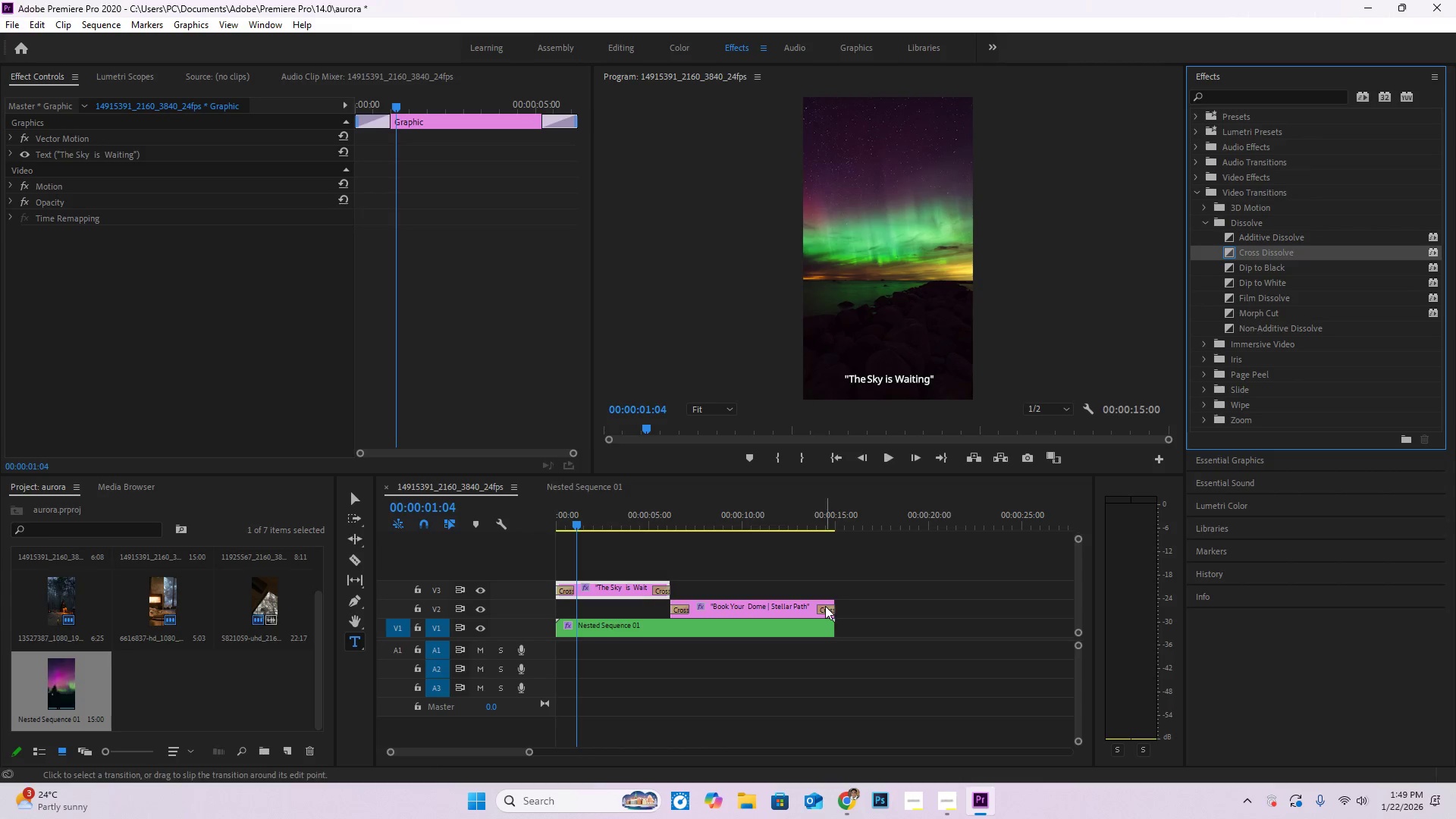 
key(Space)
 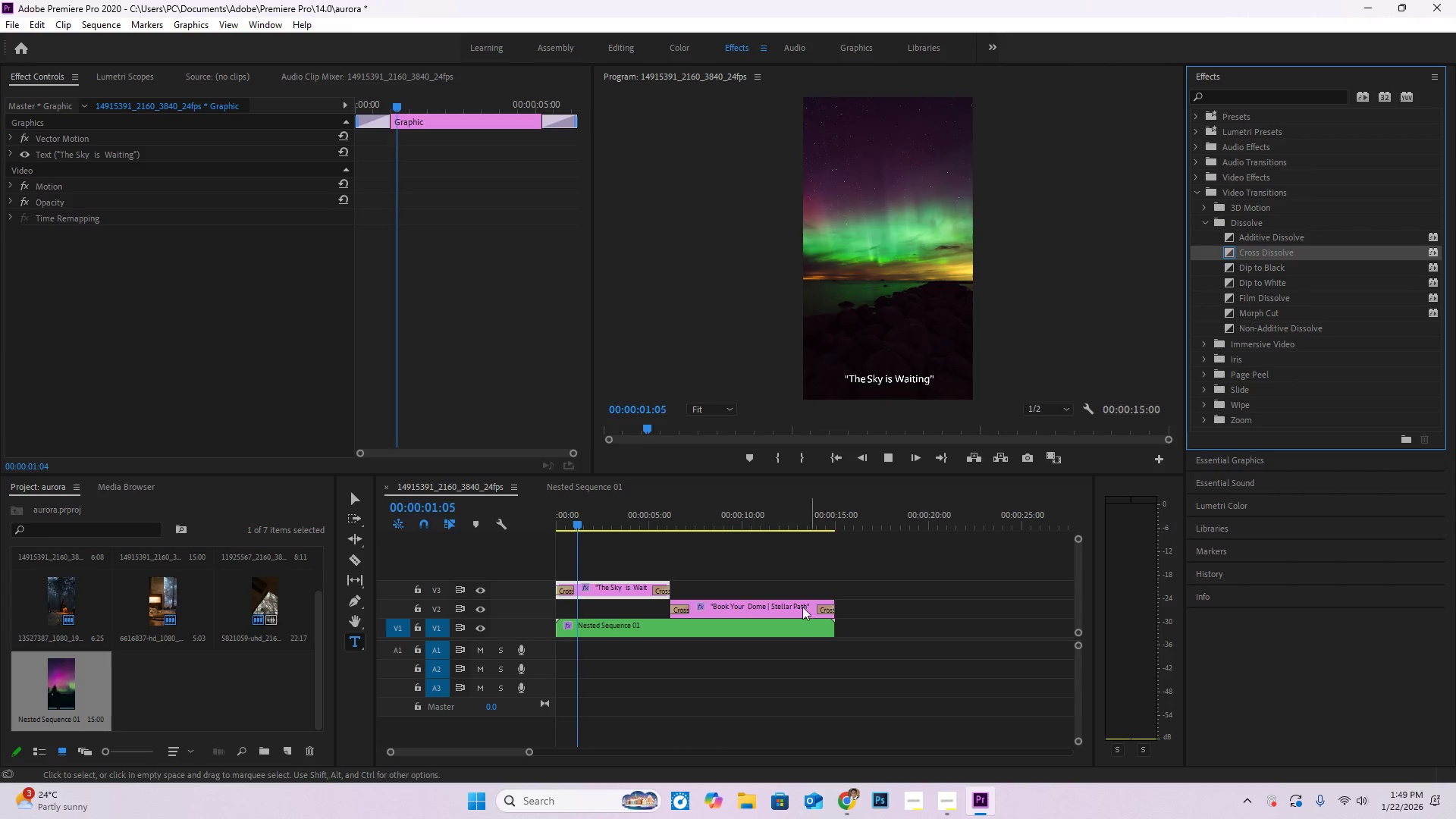 
mouse_move([824, 605])
 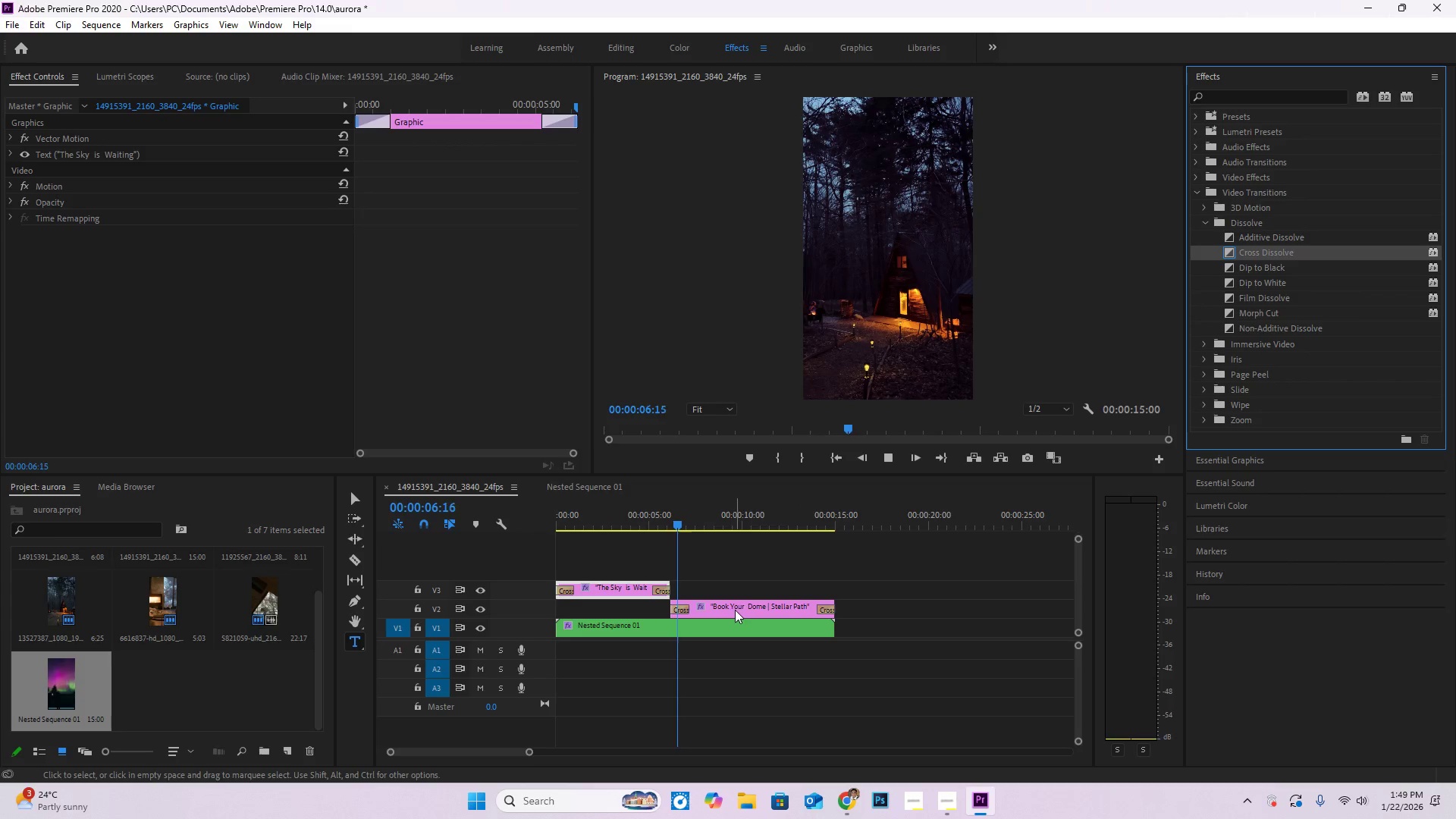 
left_click_drag(start_coordinate=[695, 526], to_coordinate=[455, 526])
 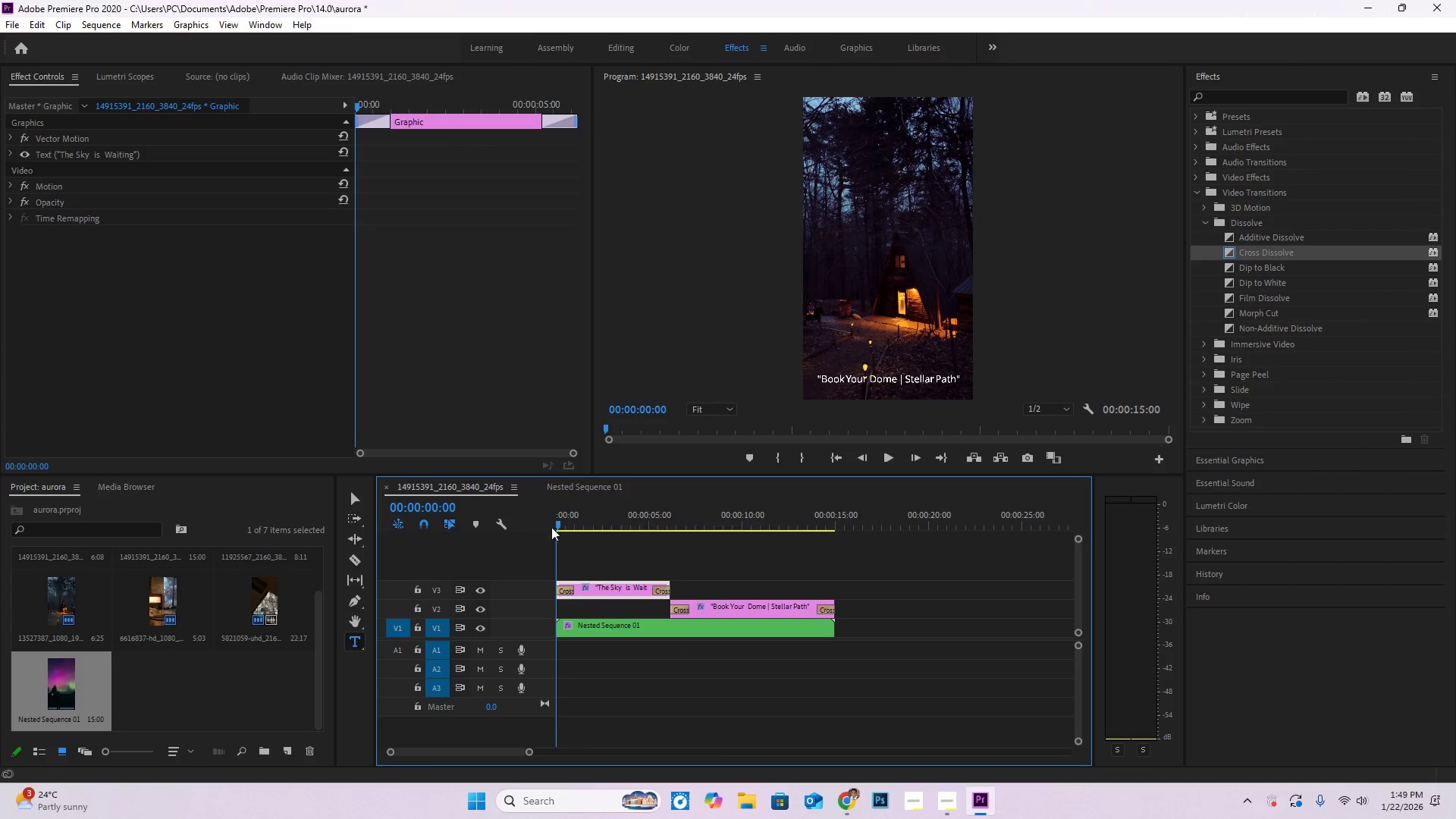 
hold_key(key=Space, duration=1.42)
 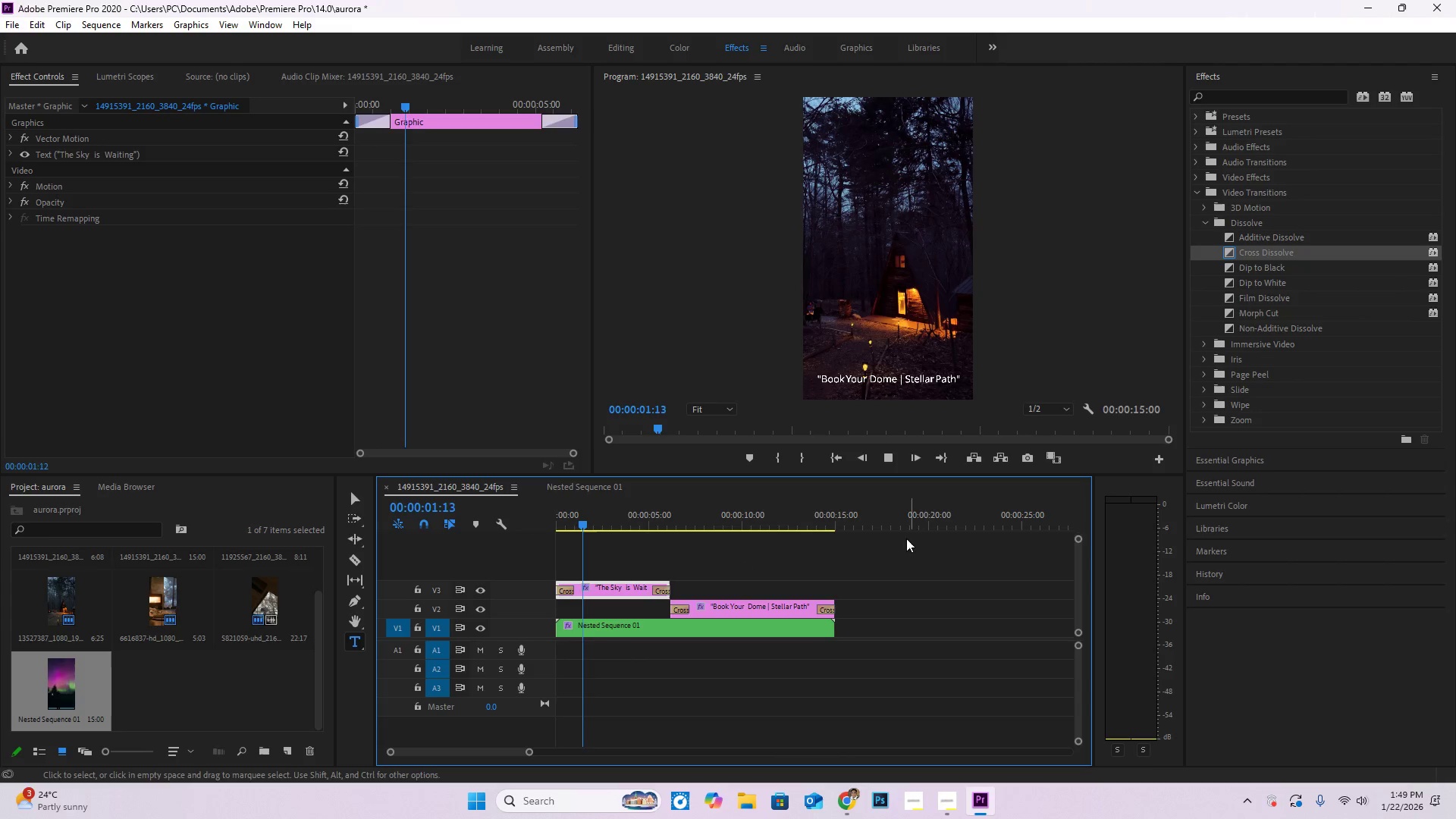 
left_click_drag(start_coordinate=[598, 529], to_coordinate=[505, 516])
 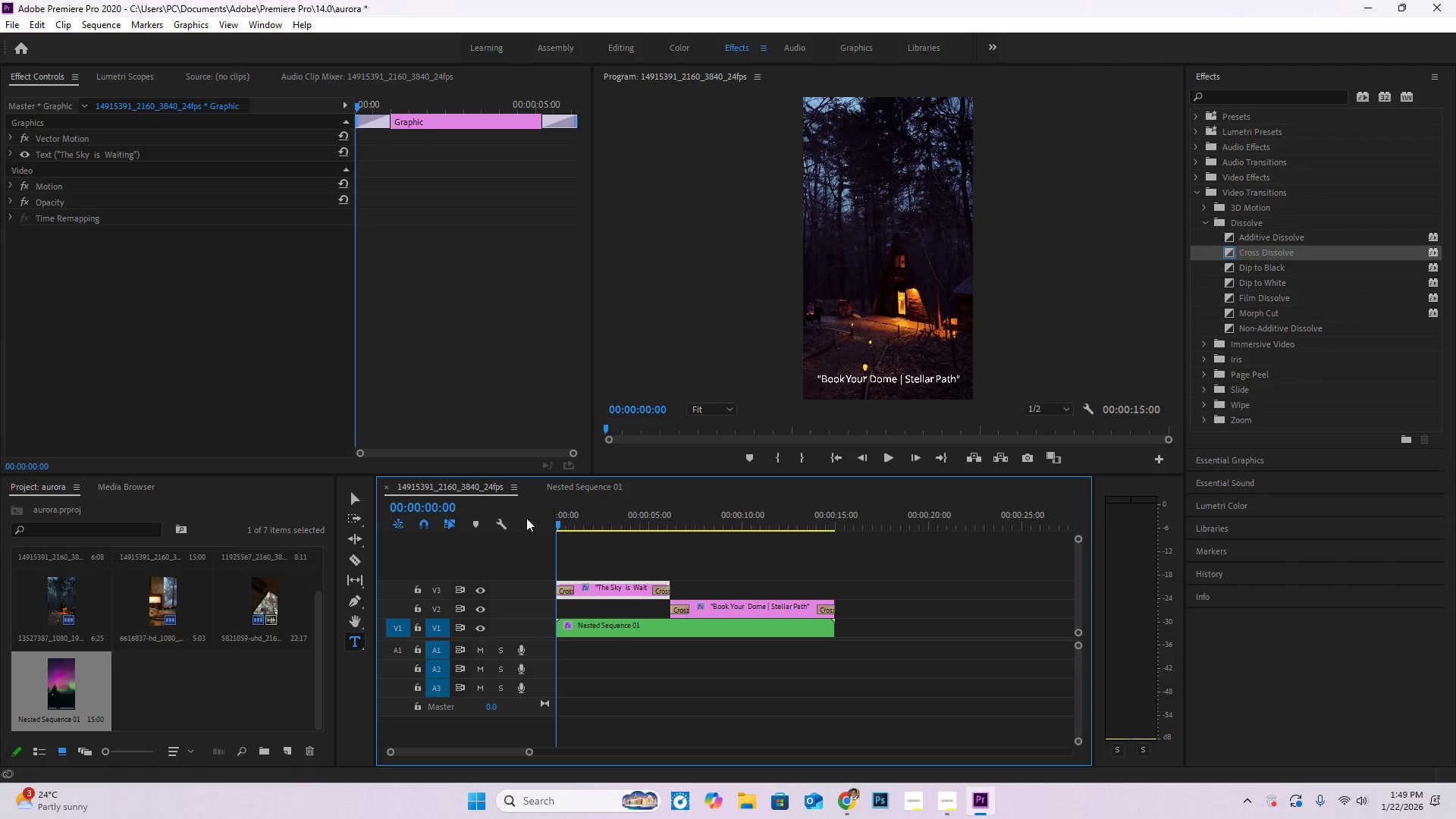 
key(Enter)
 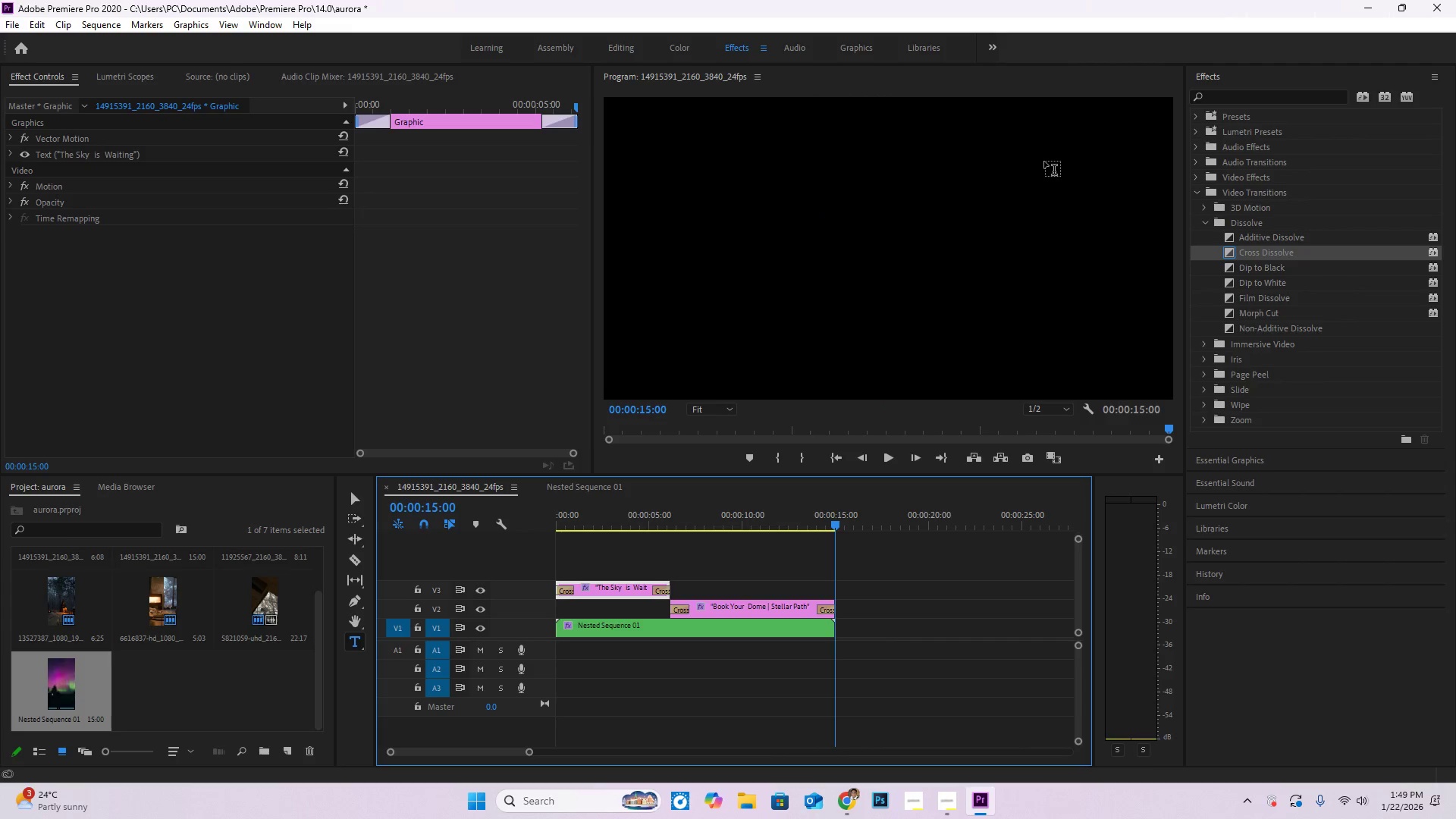 
wait(26.53)
 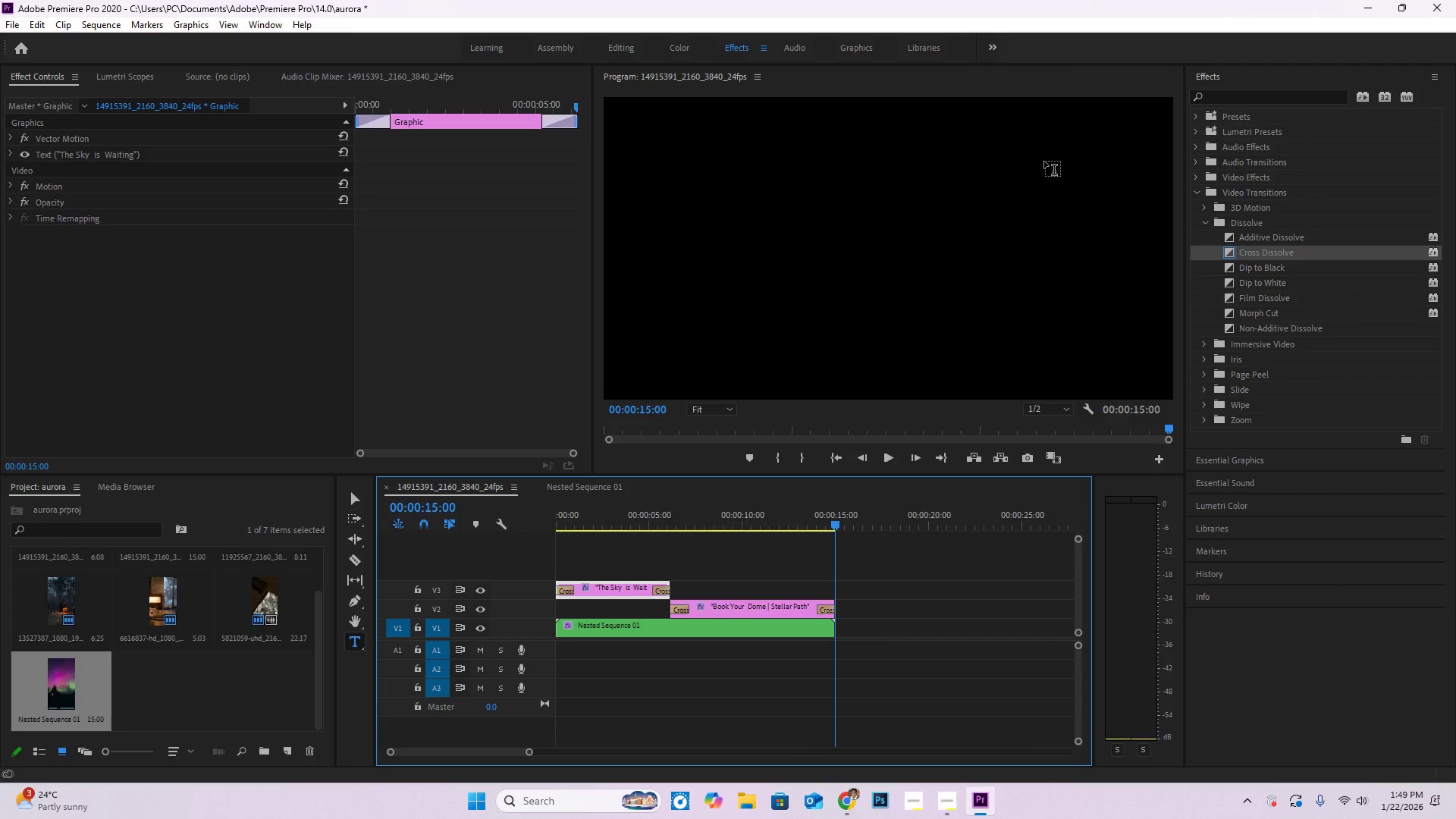 
key(Control+S)